 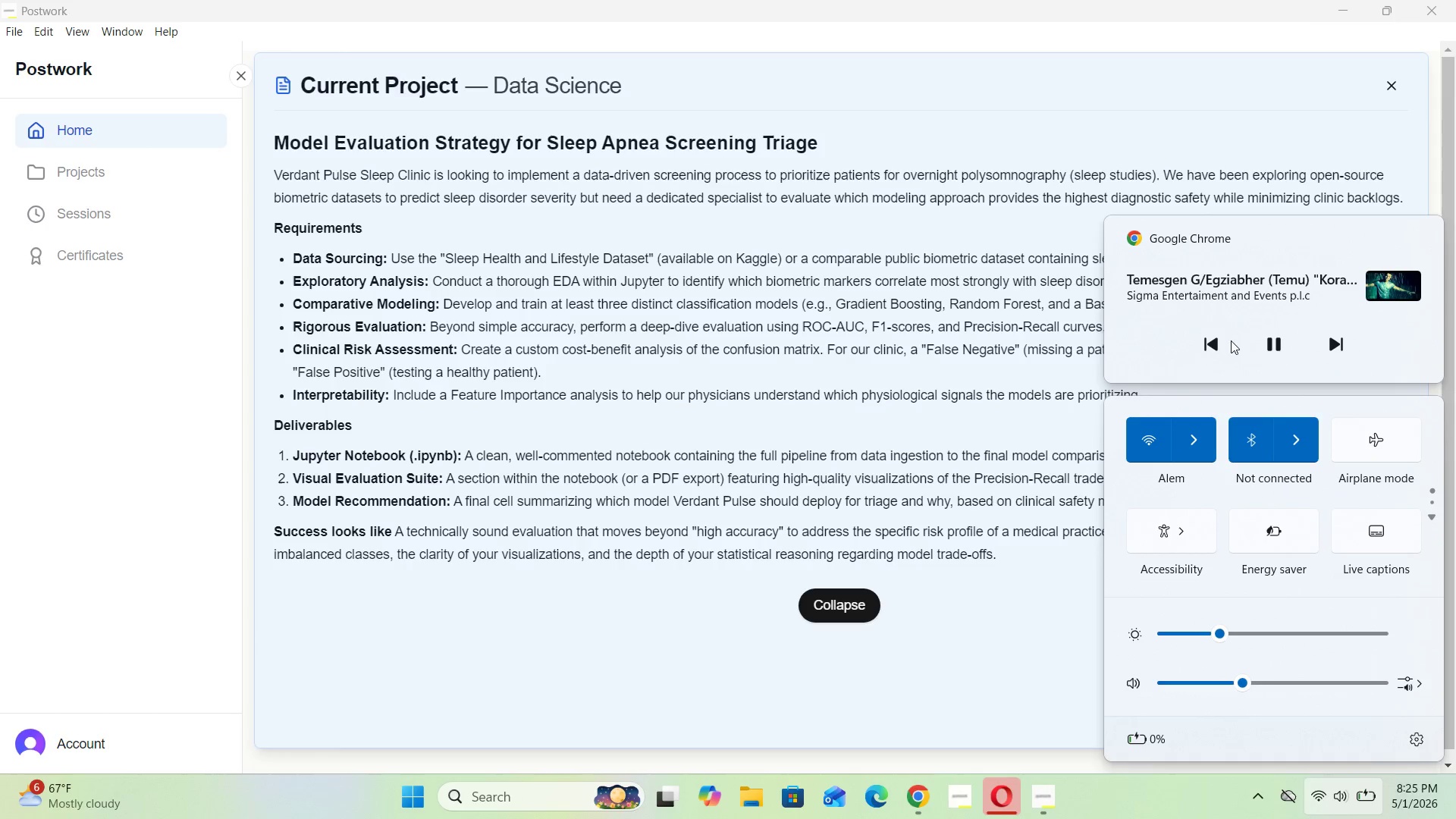 
left_click([831, 329])
 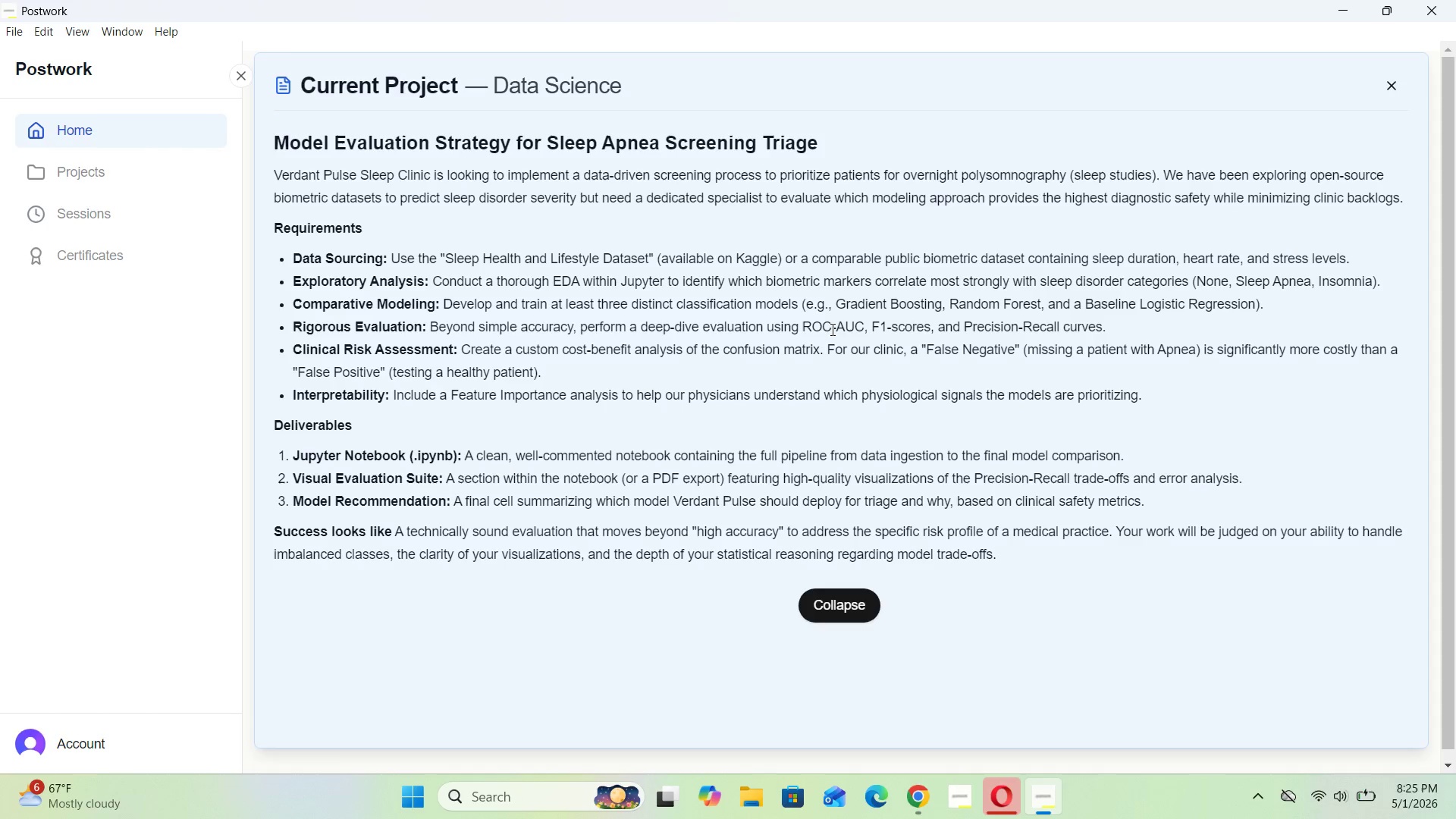 
wait(19.38)
 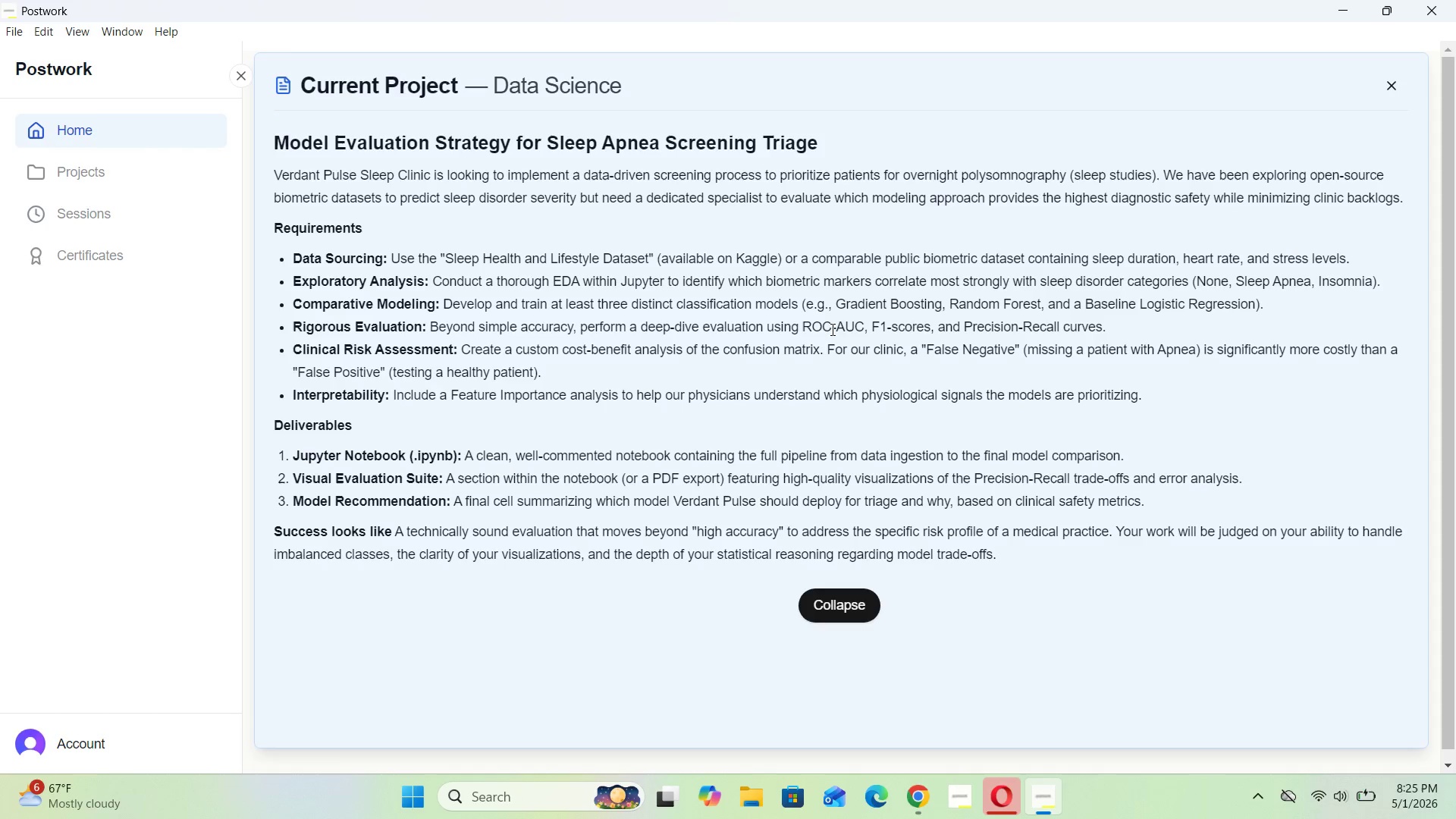 
left_click([910, 722])
 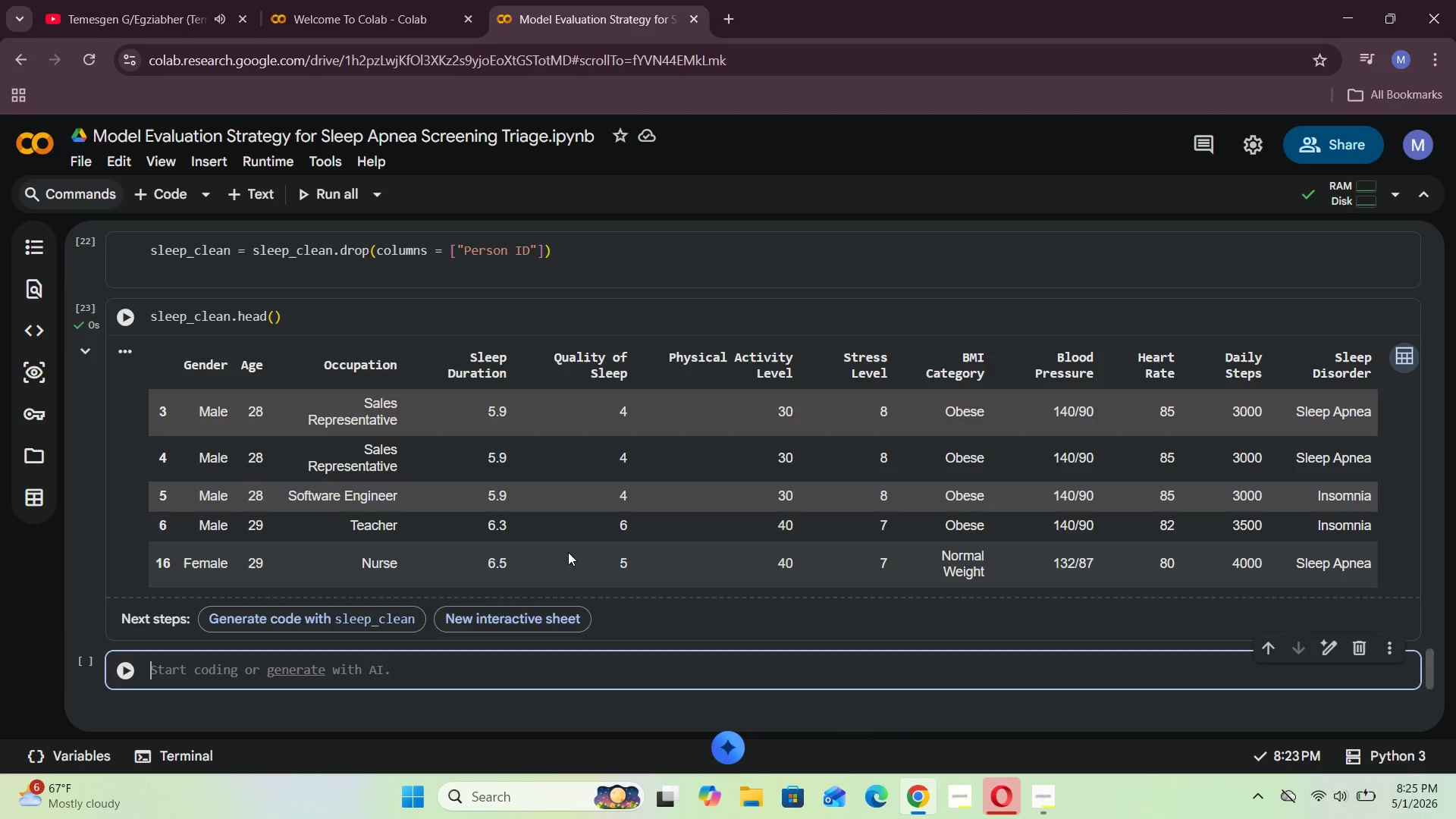 
scroll: coordinate [635, 544], scroll_direction: down, amount: 2.0
 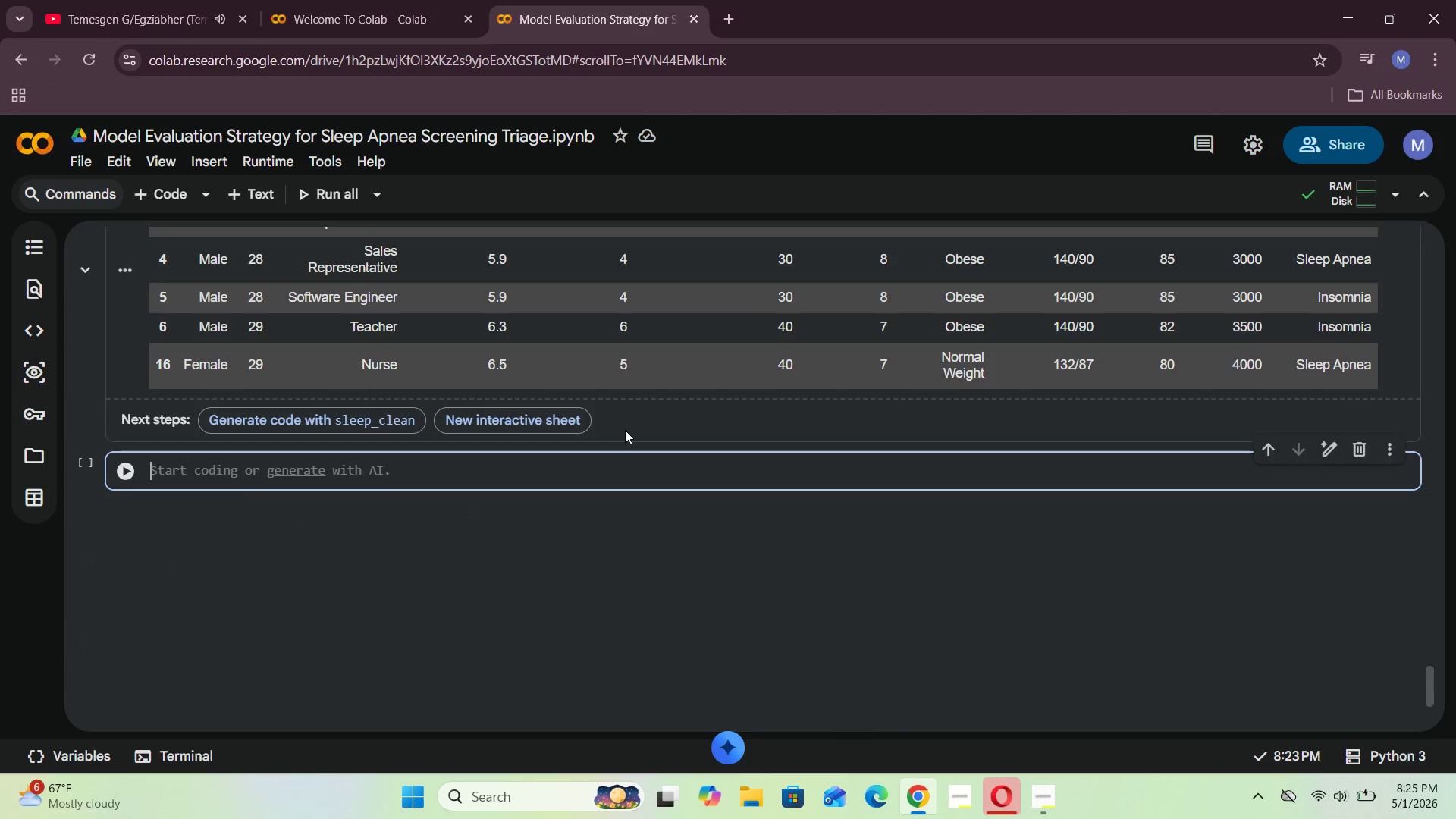 
left_click([634, 420])
 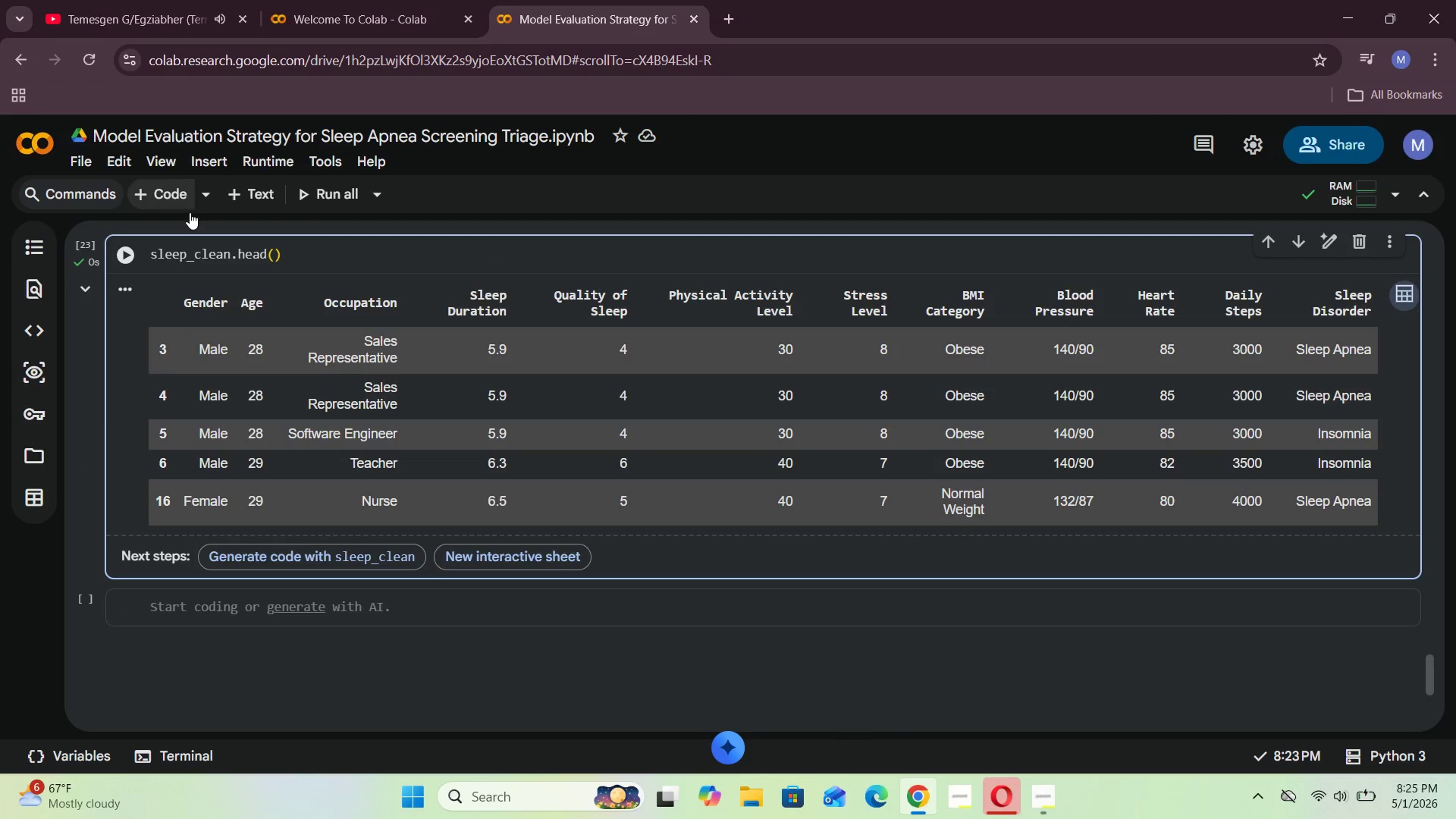 
left_click([237, 194])
 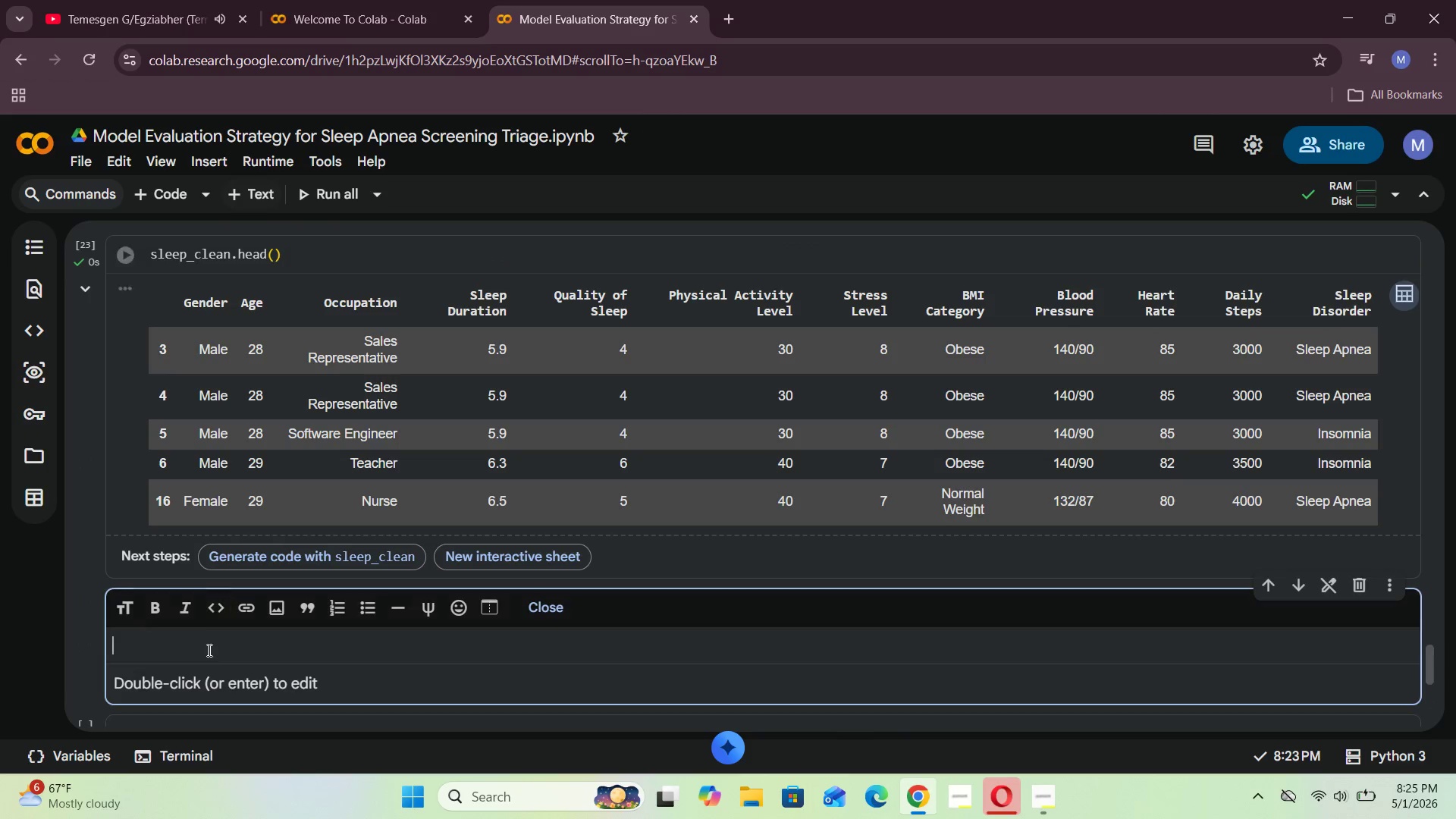 
left_click([207, 653])
 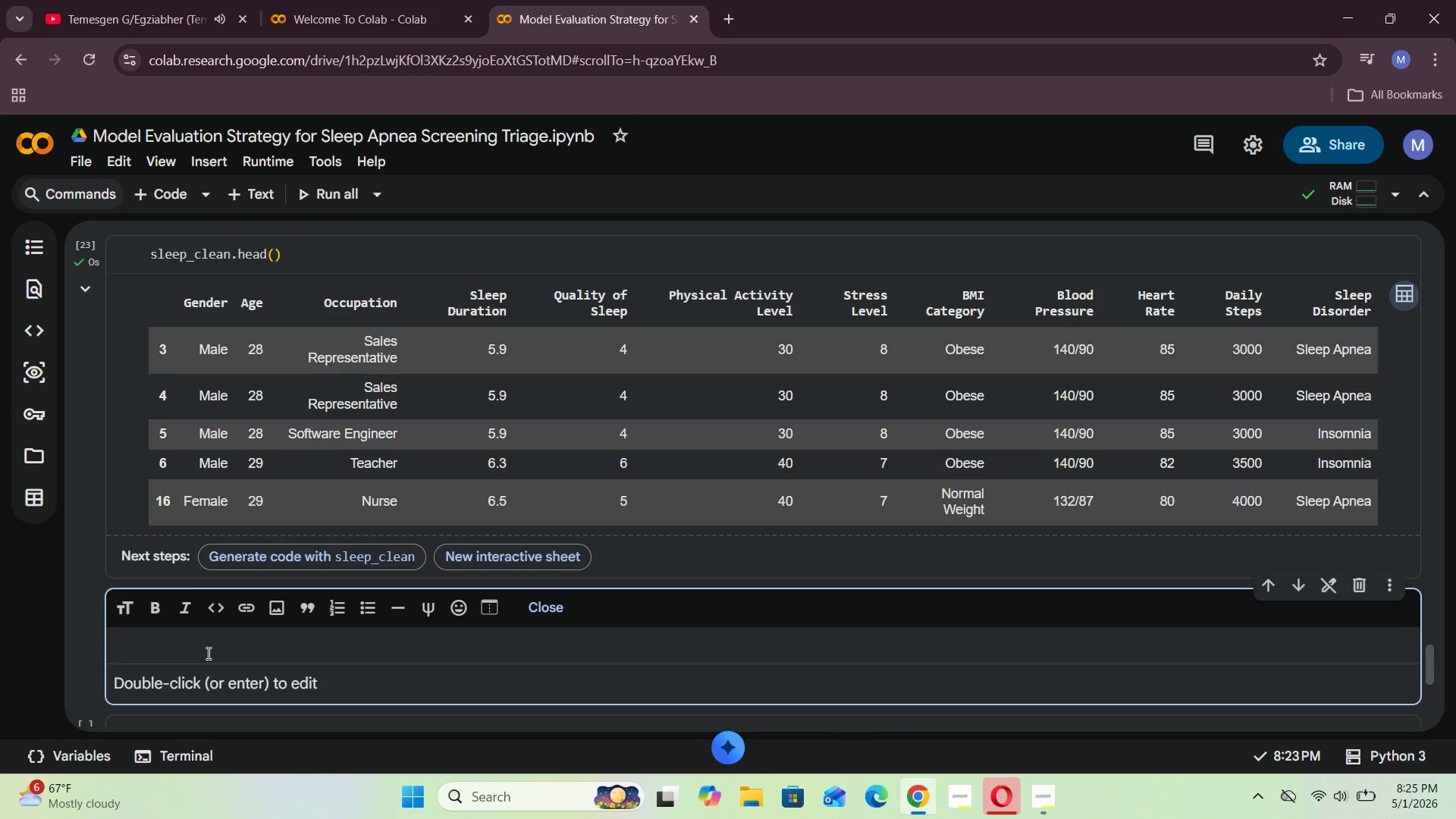 
type(Encode the Target Variable )
 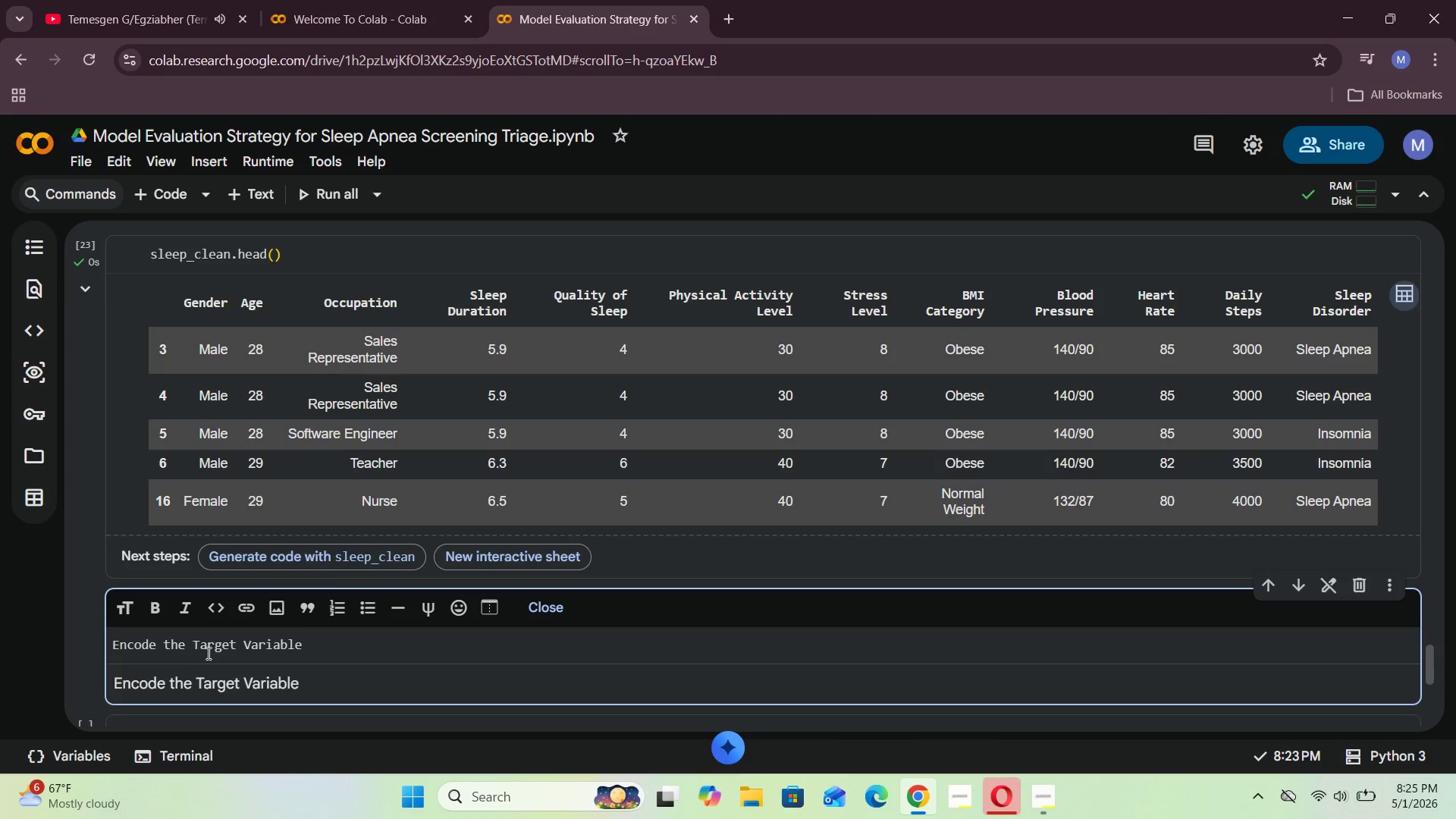 
hold_key(key=ArrowLeft, duration=1.52)
 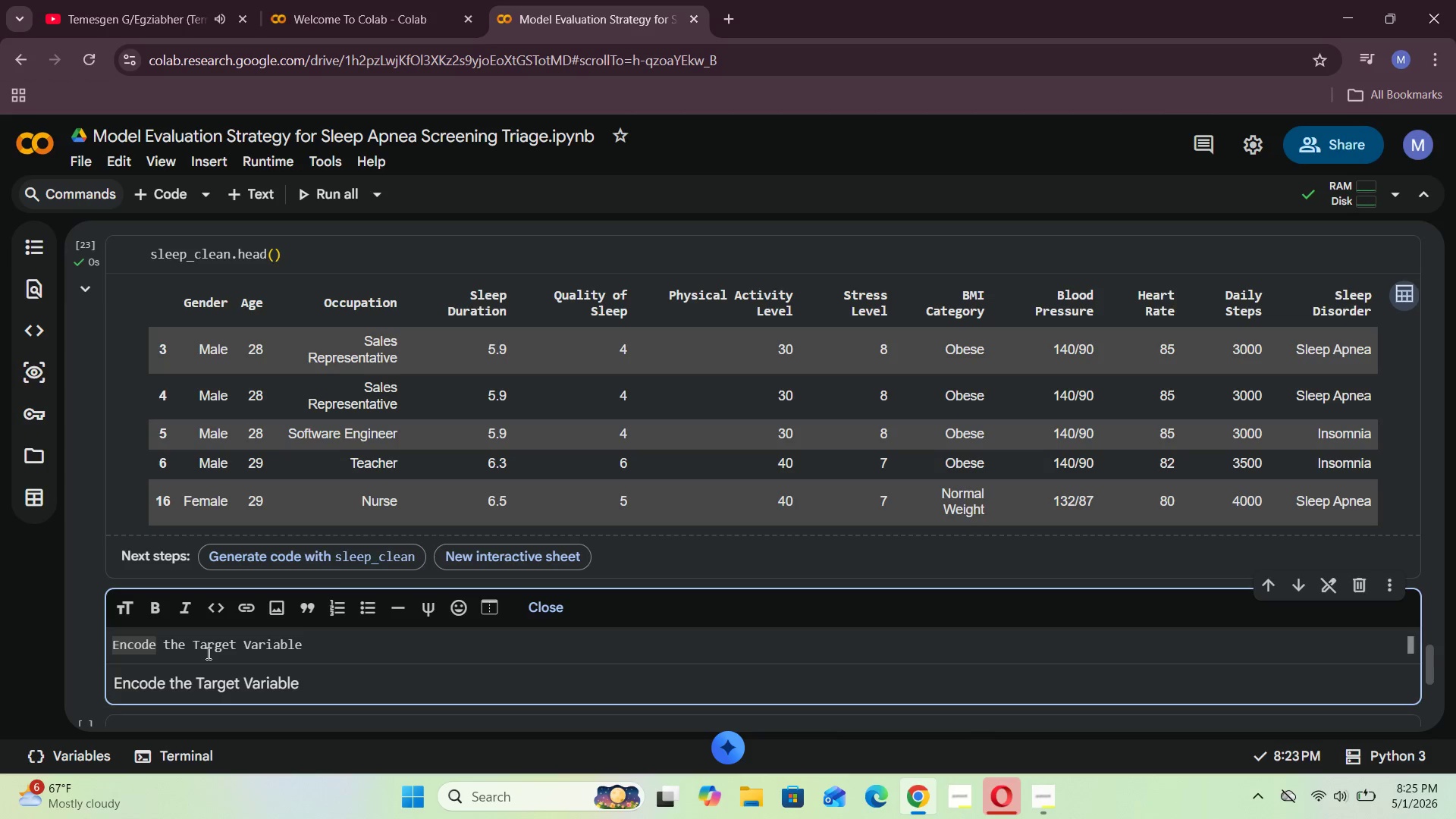 
type(### )
 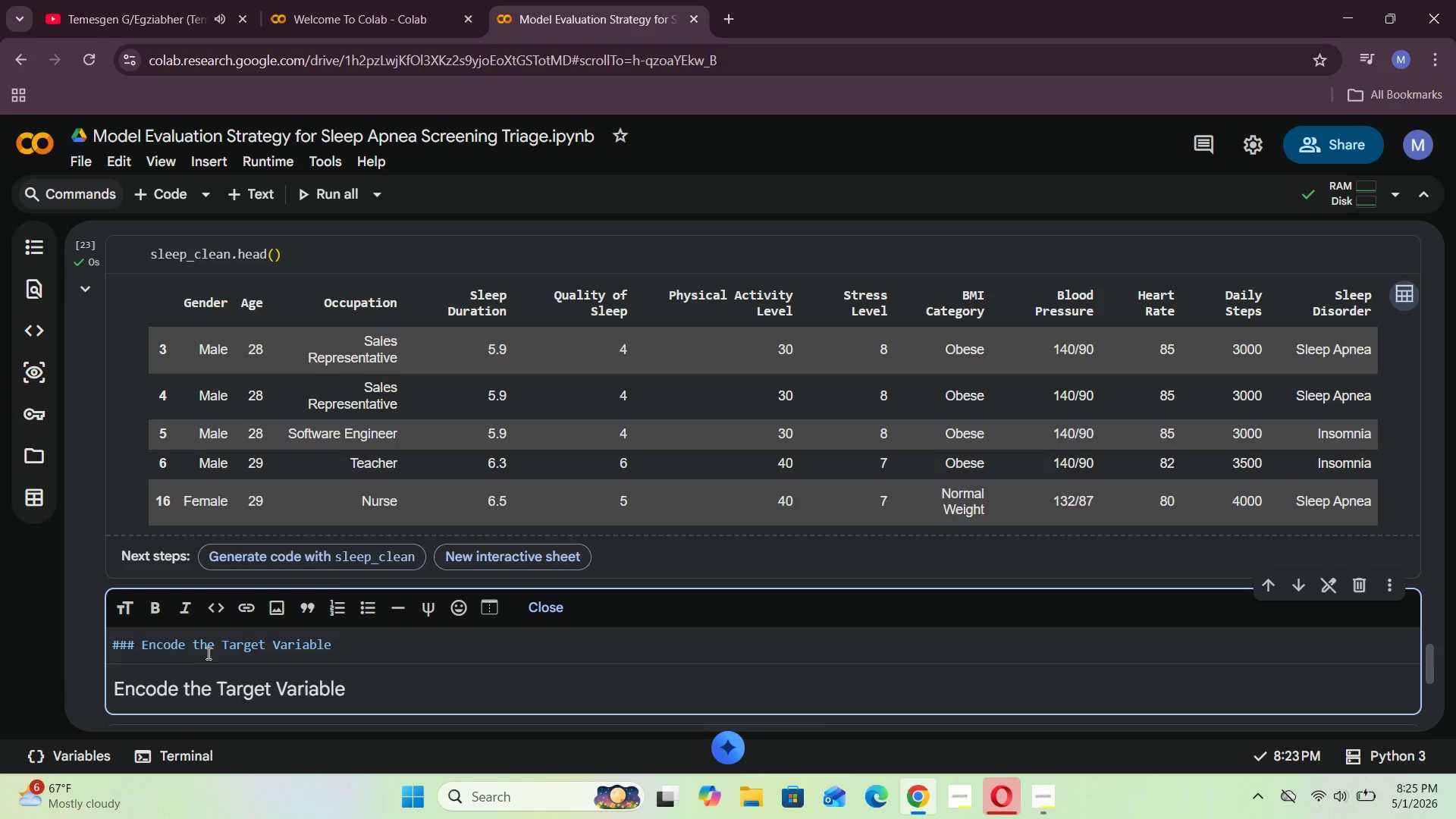 
key(Shift+Enter)
 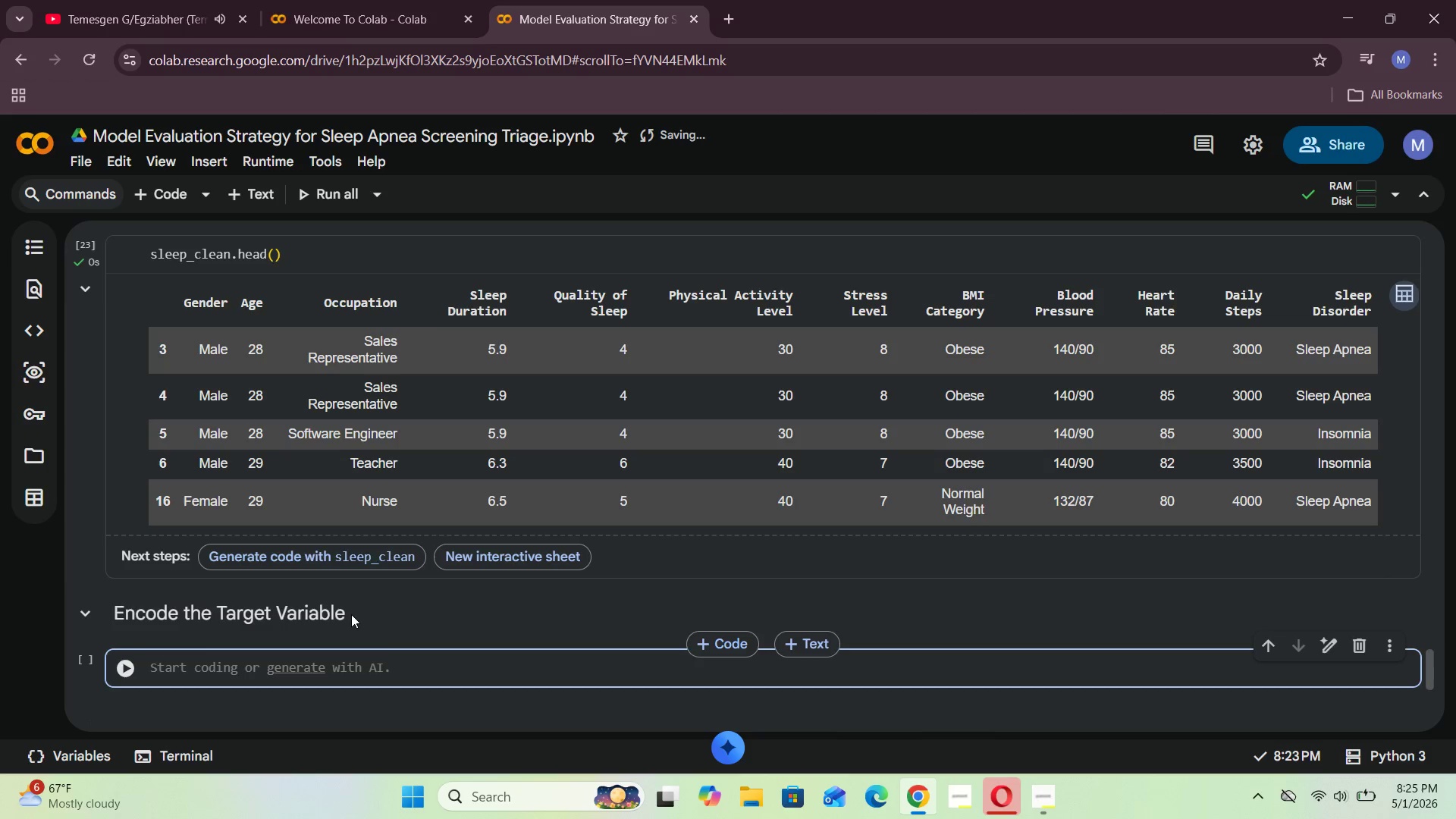 
key(Shift+ShiftRight)
 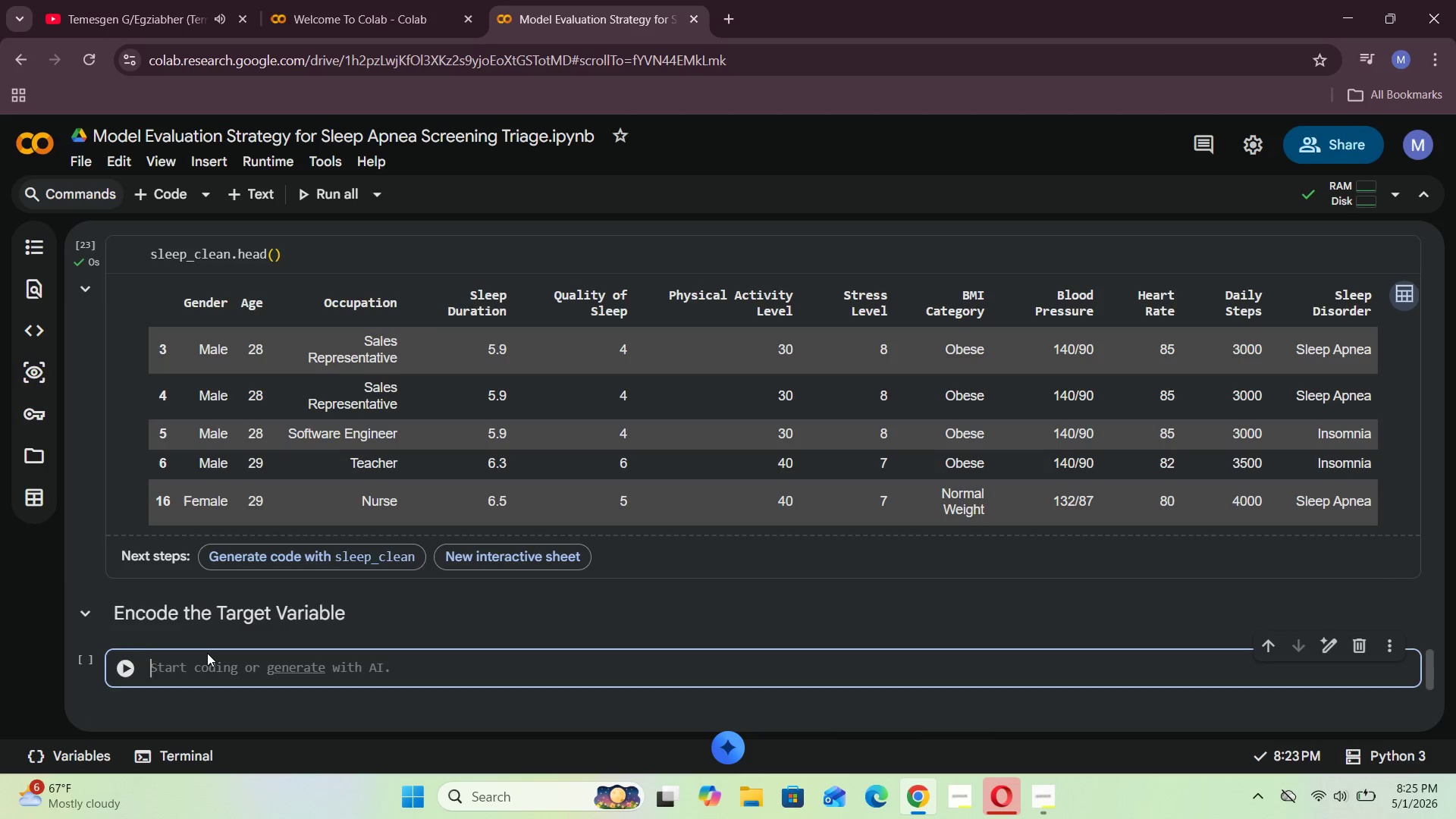 
left_click([351, 614])
 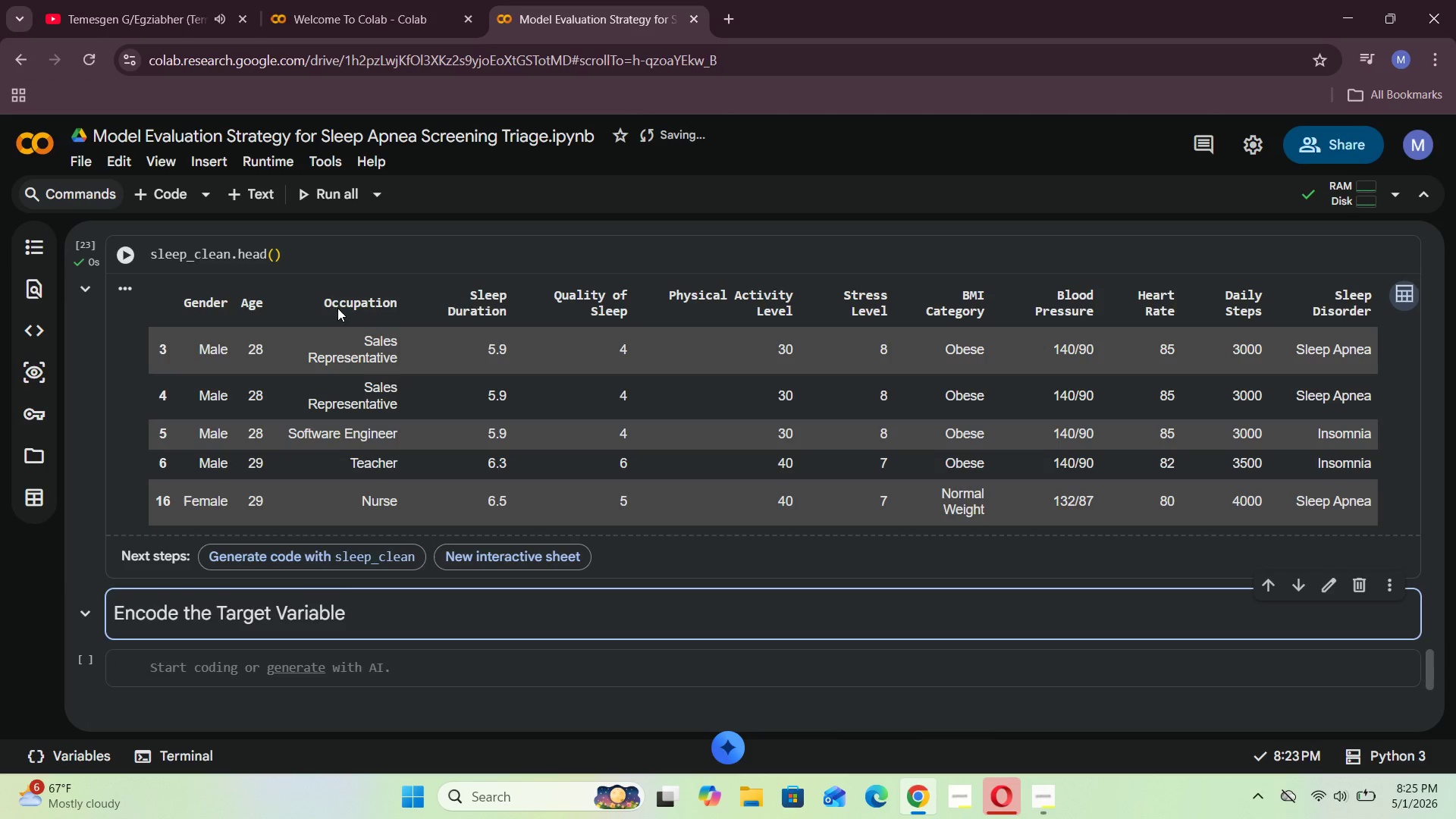 
left_click([251, 187])
 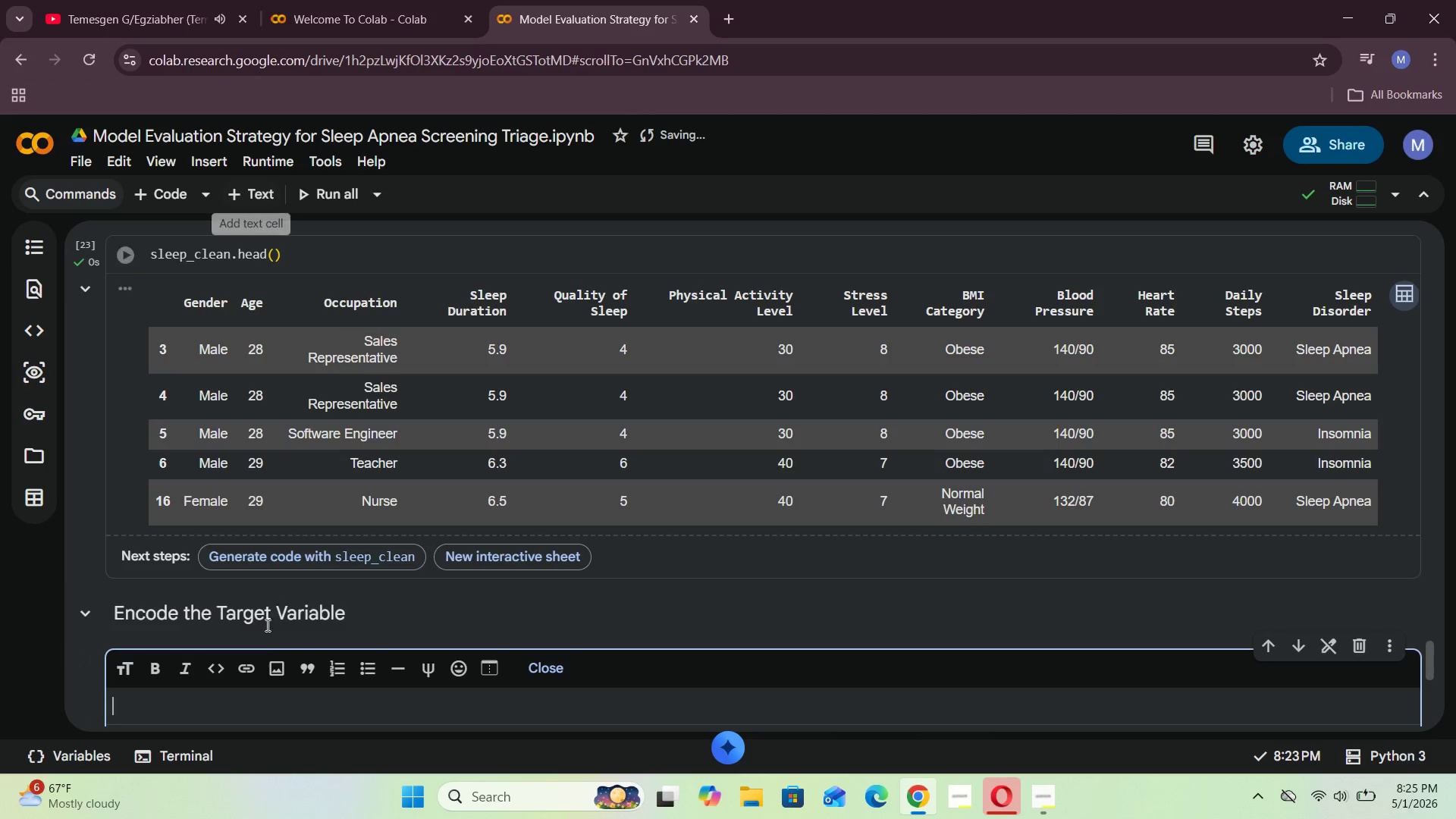 
scroll: coordinate [266, 632], scroll_direction: down, amount: 2.0
 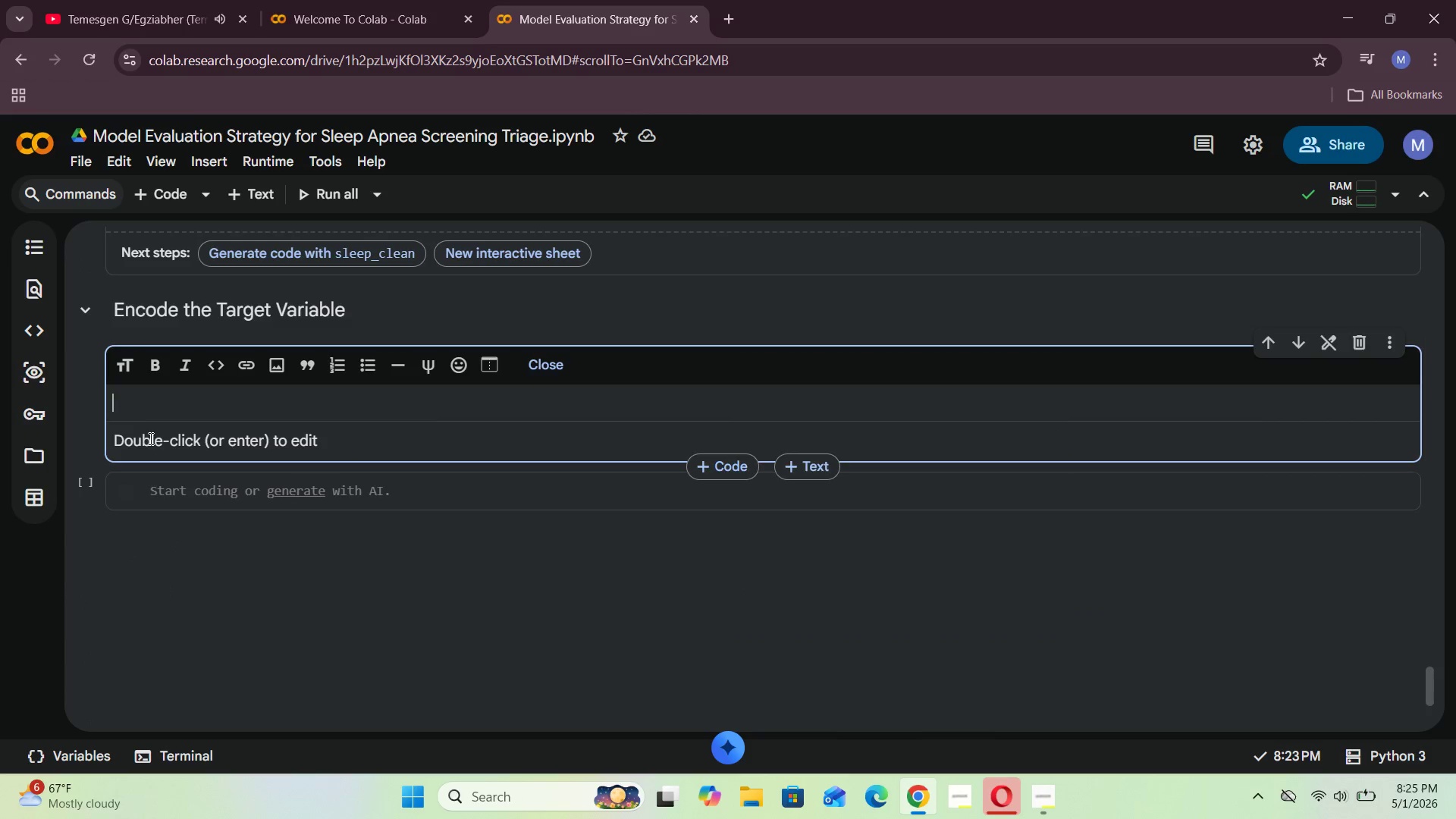 
left_click([155, 400])
 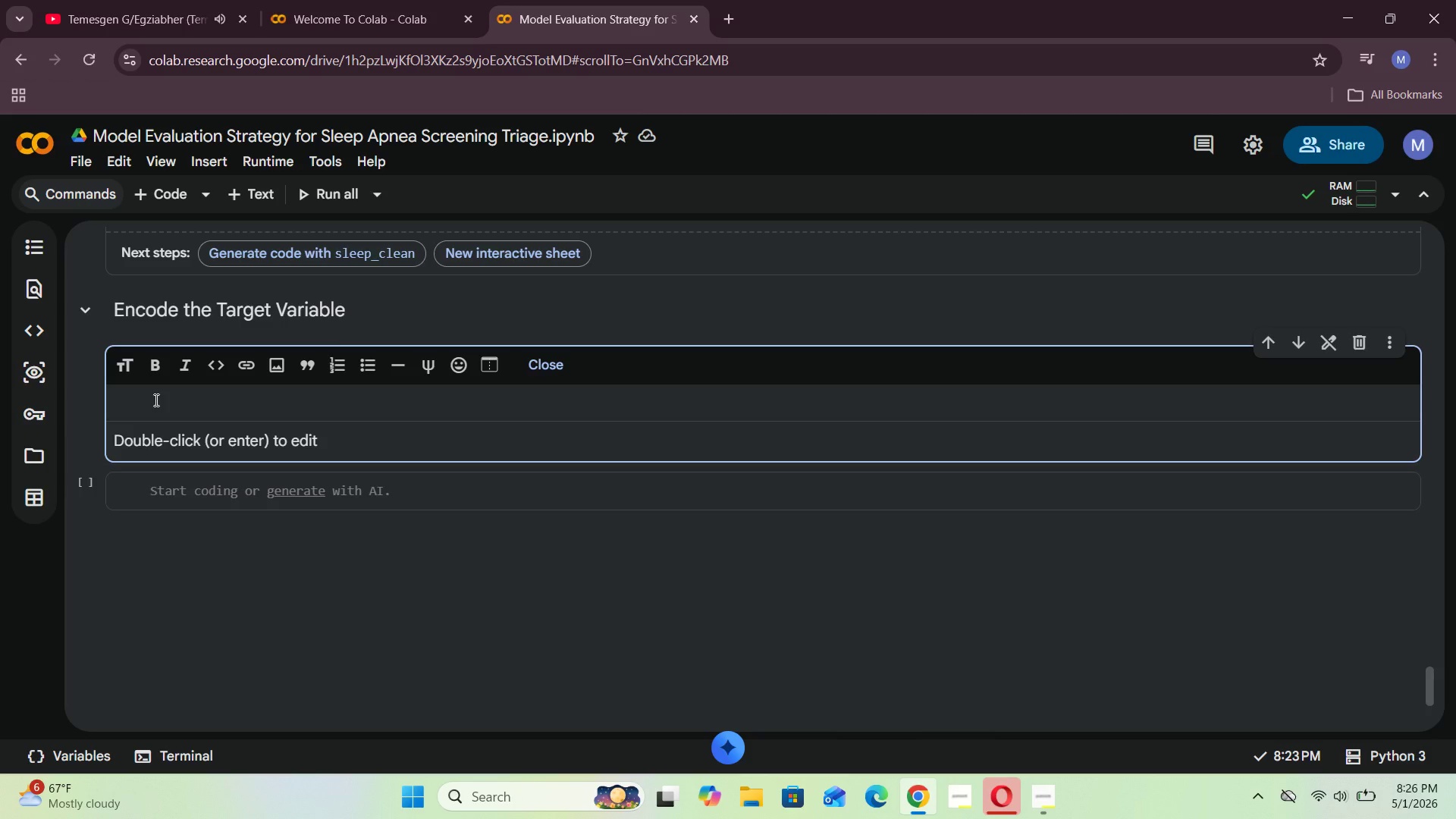 
wait(9.05)
 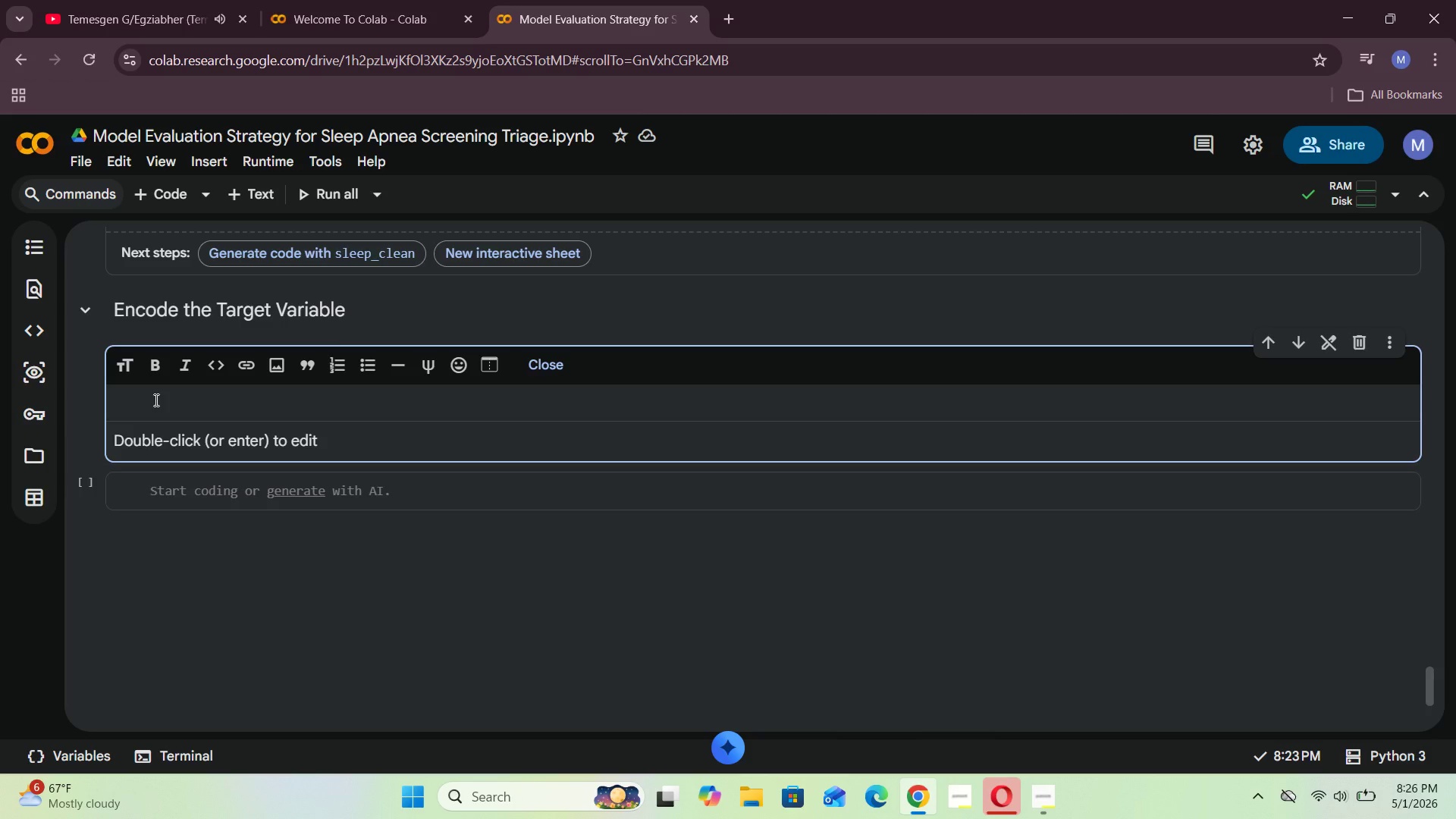 
left_click([155, 577])
 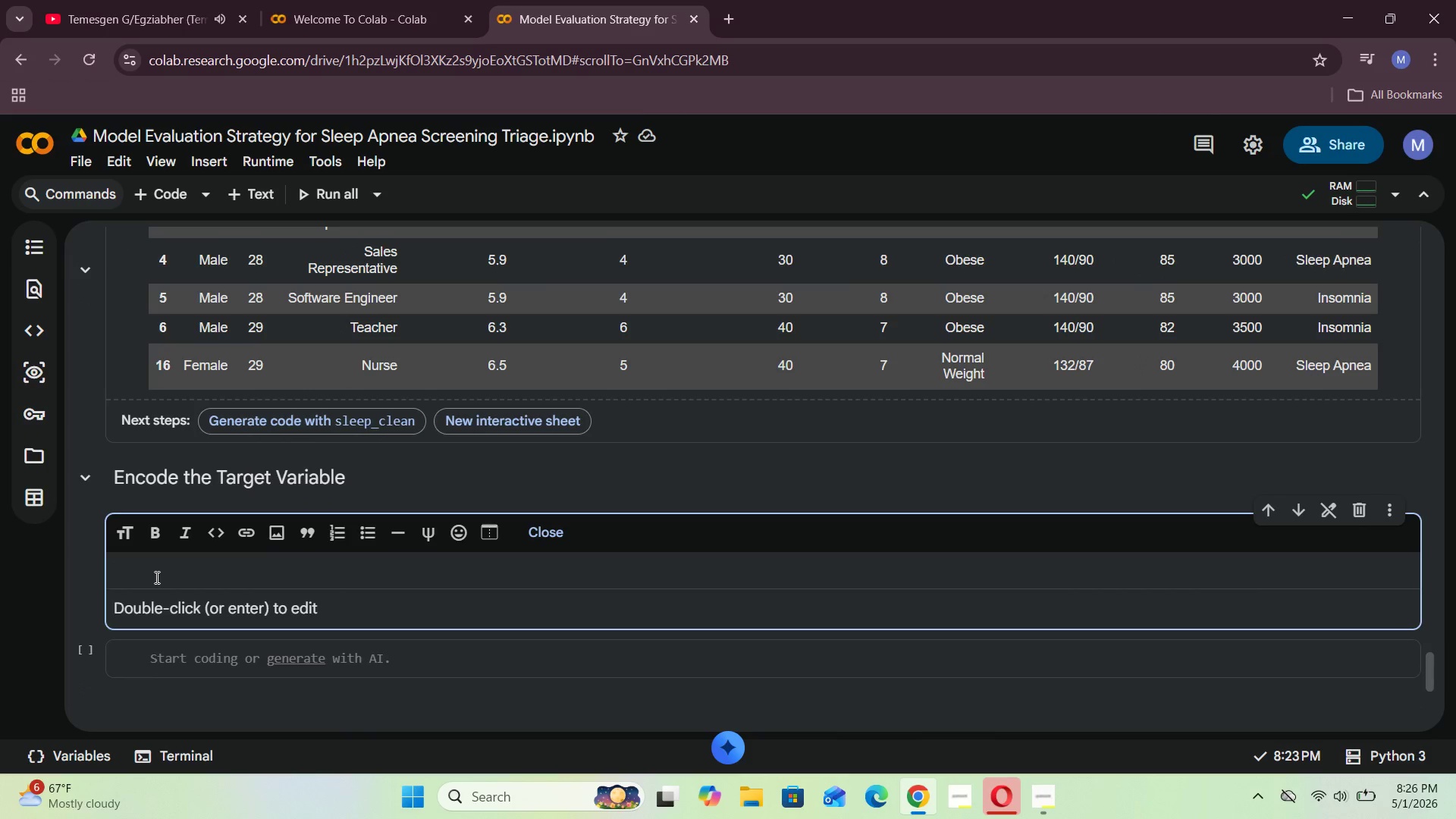 
type(The tRGWT)
key(Backspace)
key(Backspace)
key(Backspace)
type(arget)
 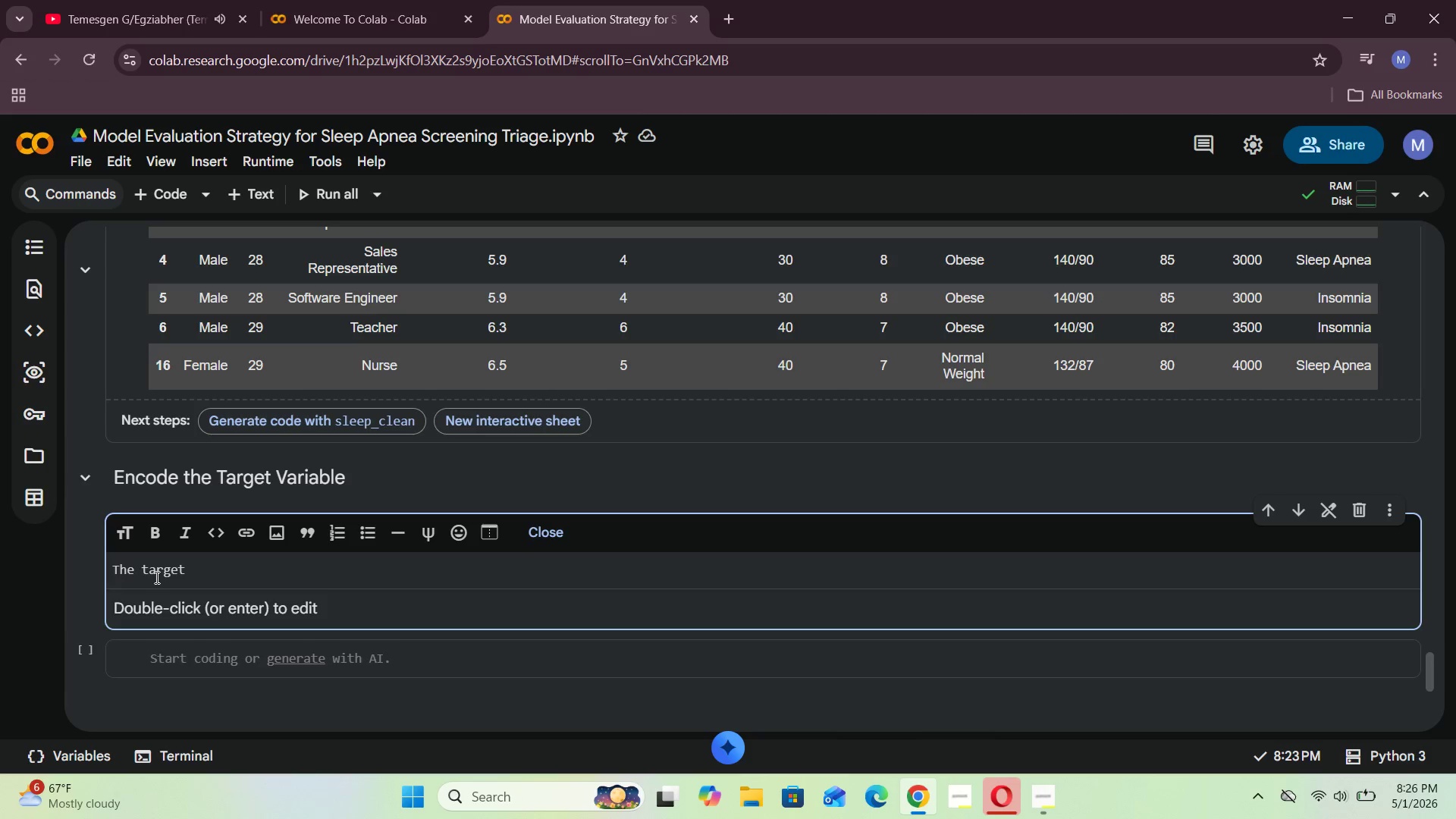 
wait(5.91)
 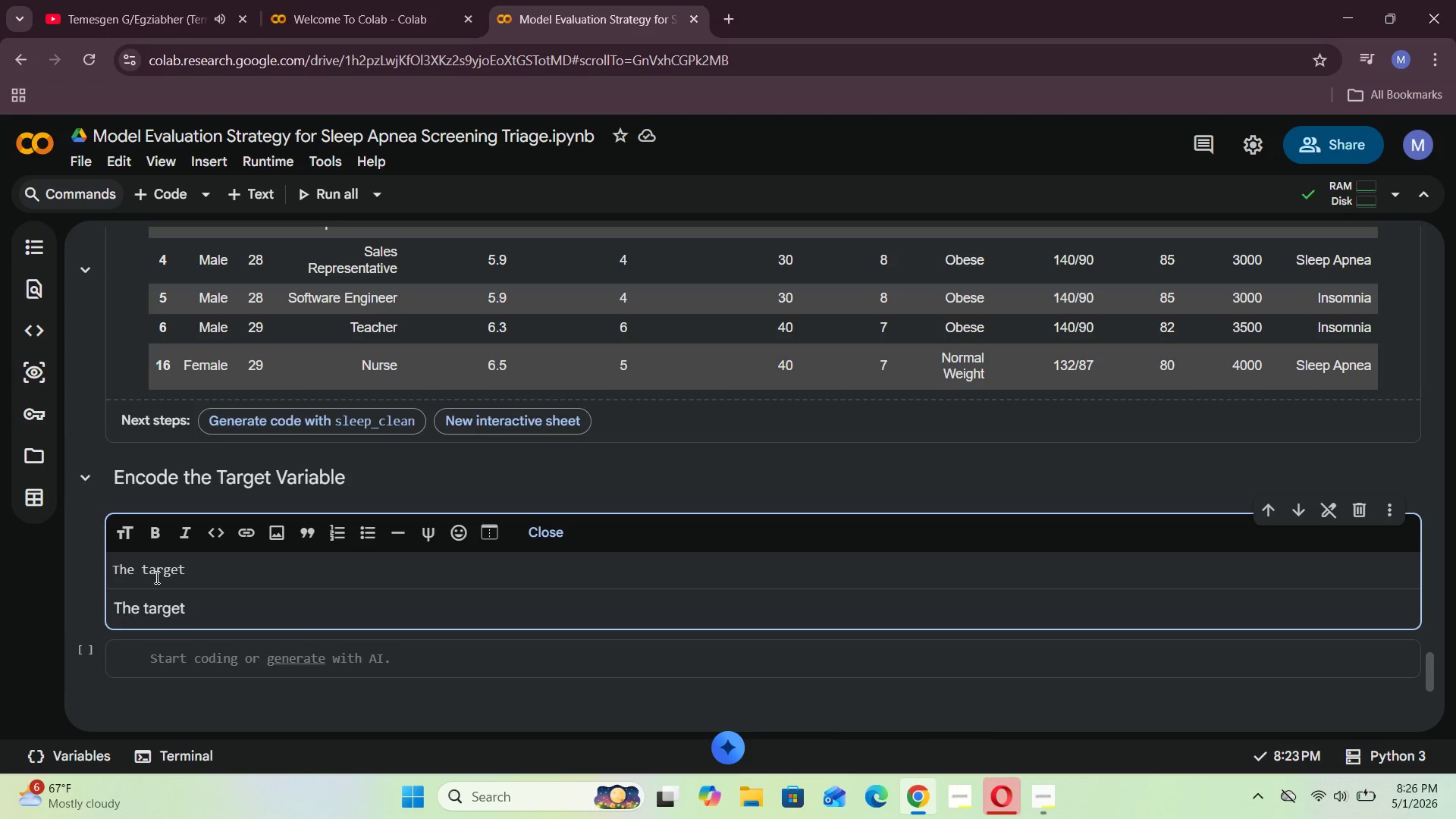 
type( variable )
 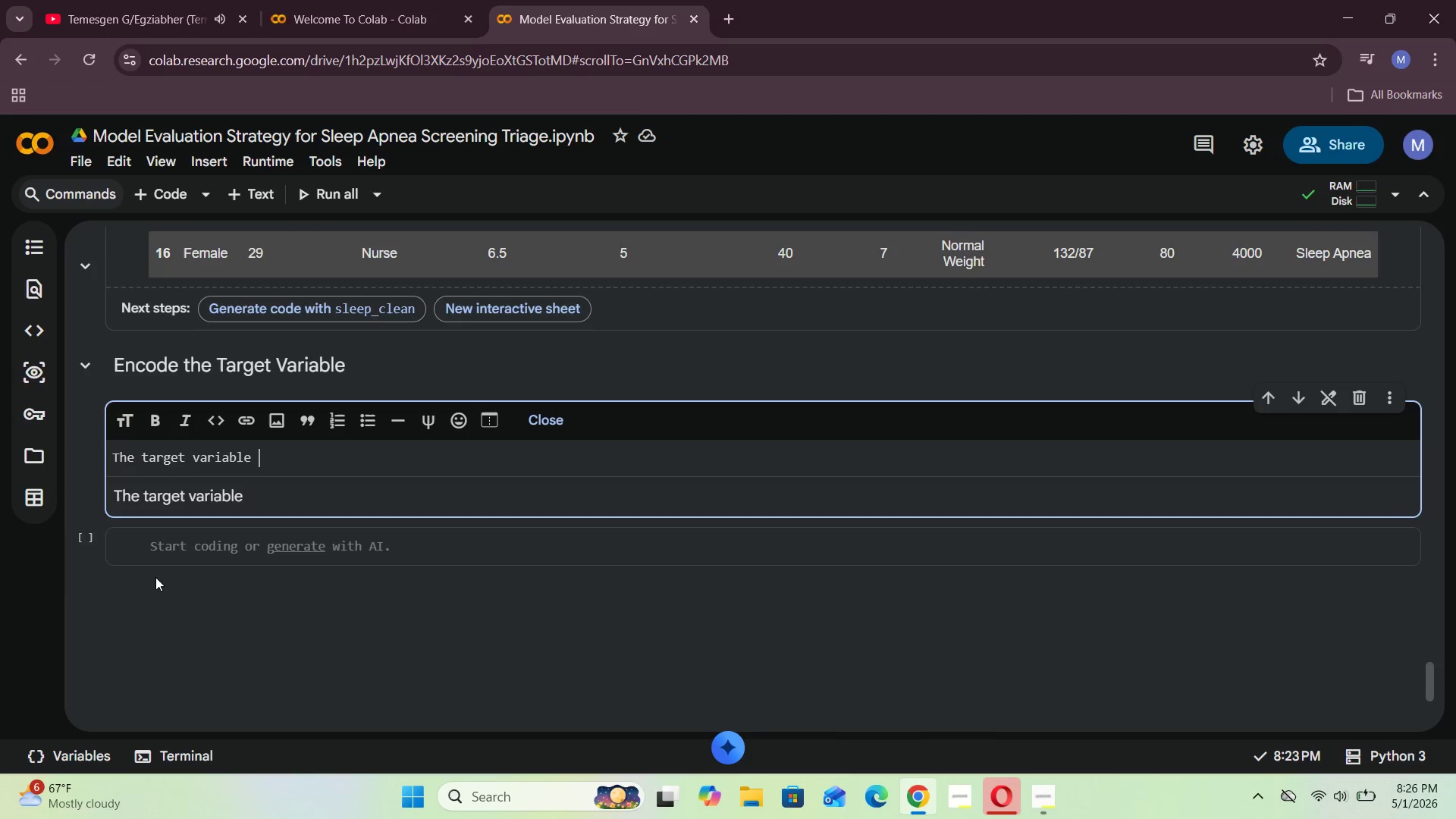 
wait(28.03)
 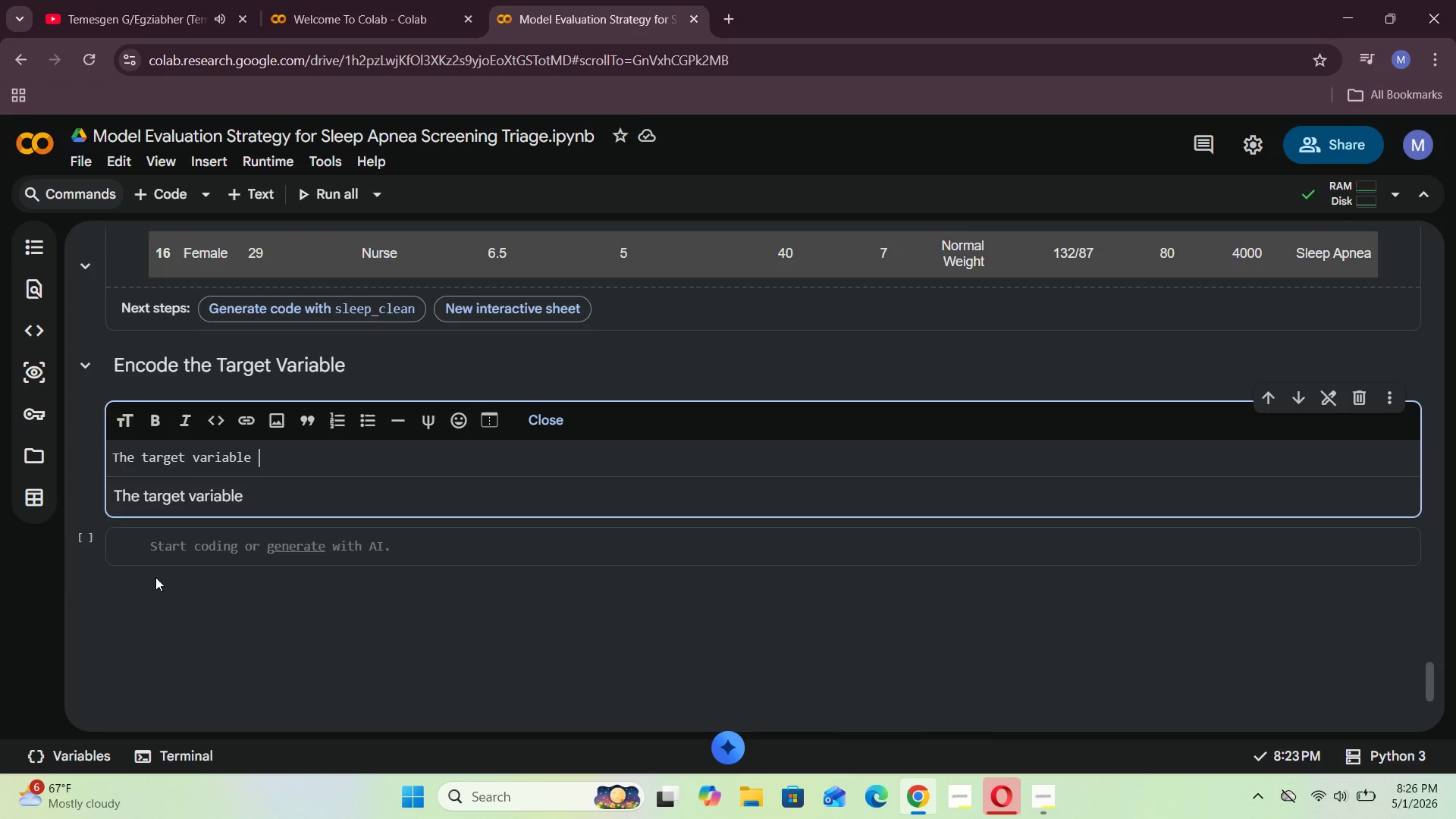 
type(is stored as s)
key(Backspace)
type(a tex )
 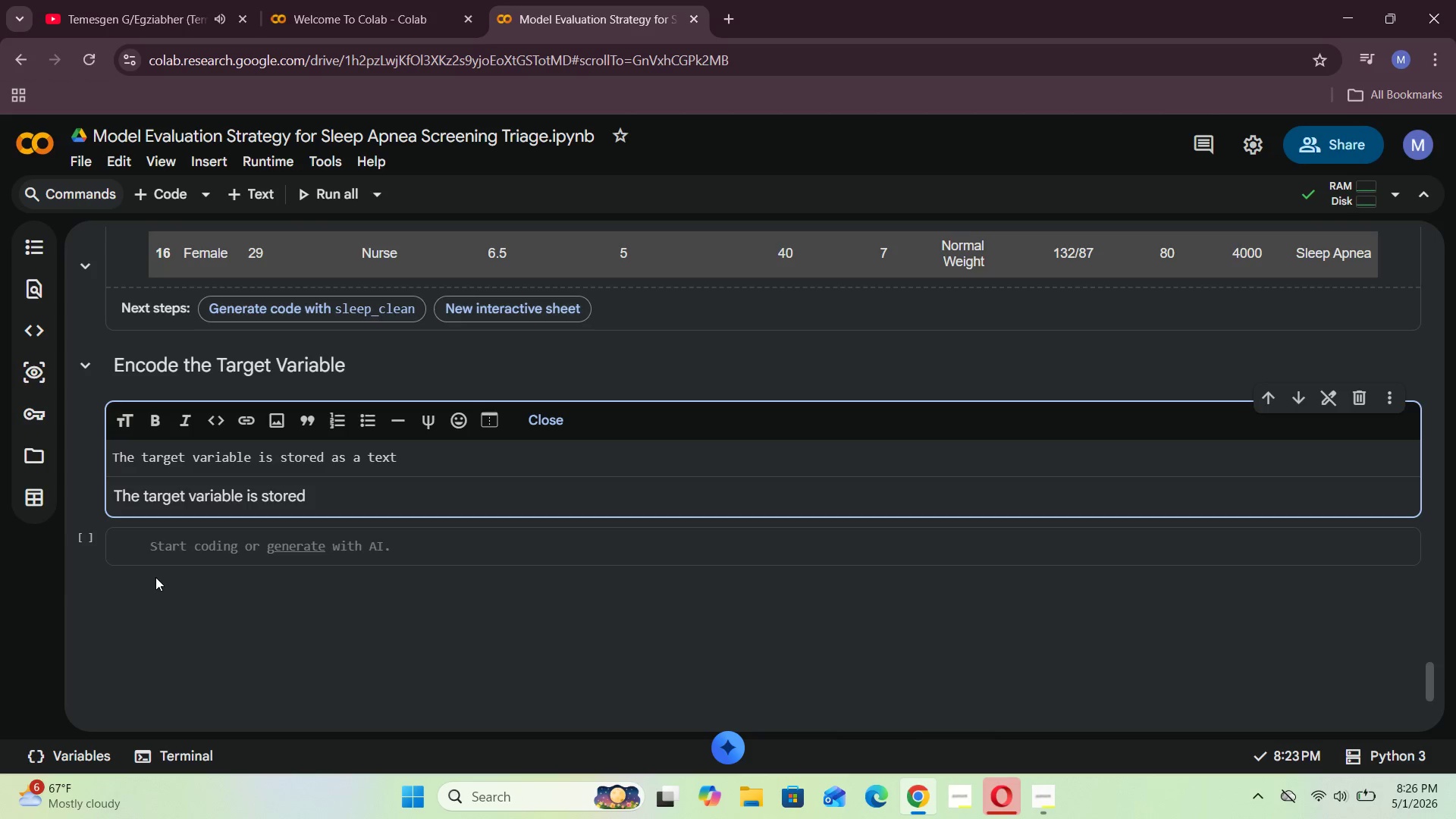 
hold_key(key=ShiftRight, duration=1.02)
 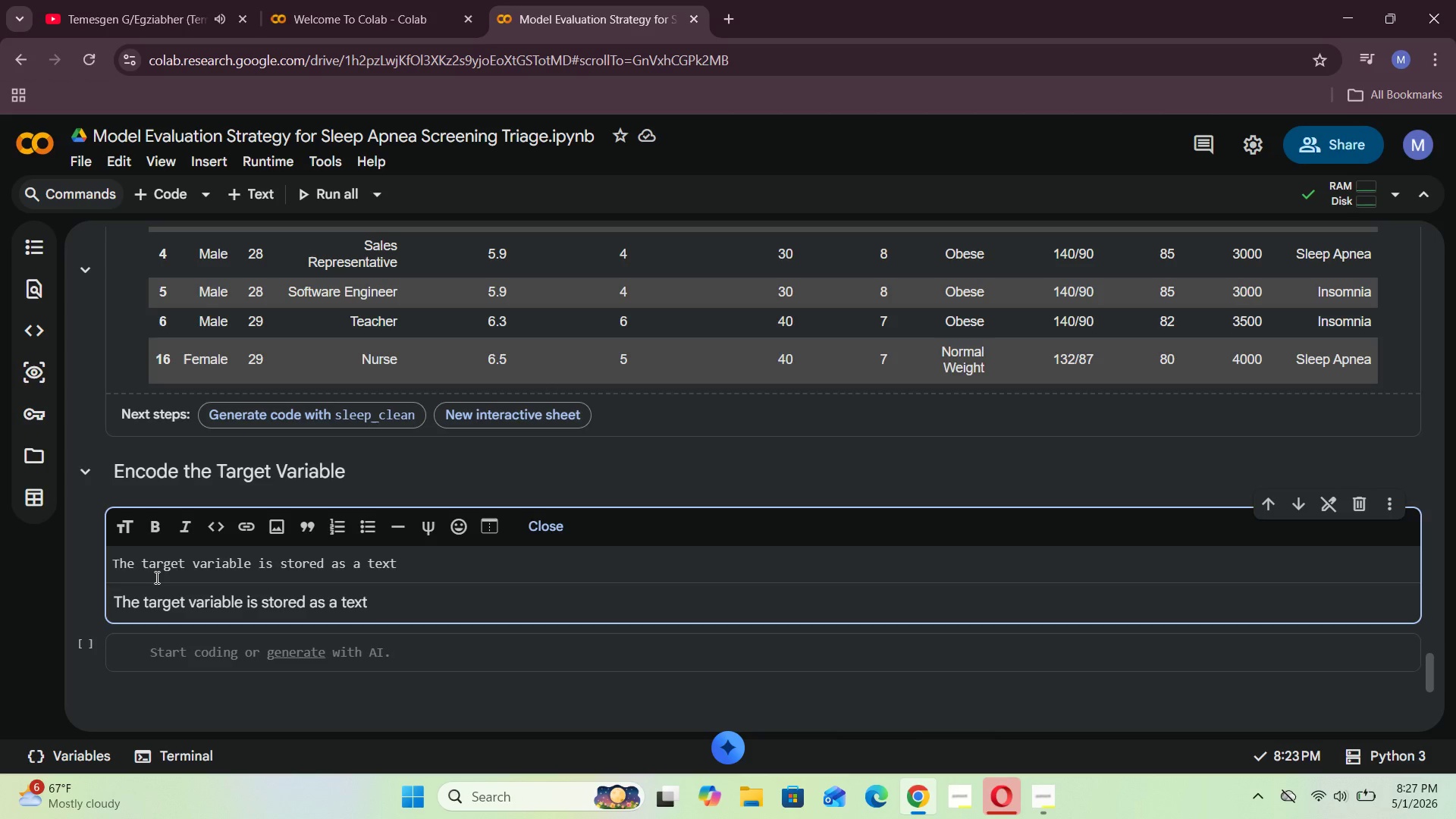 
key(Backquote)
 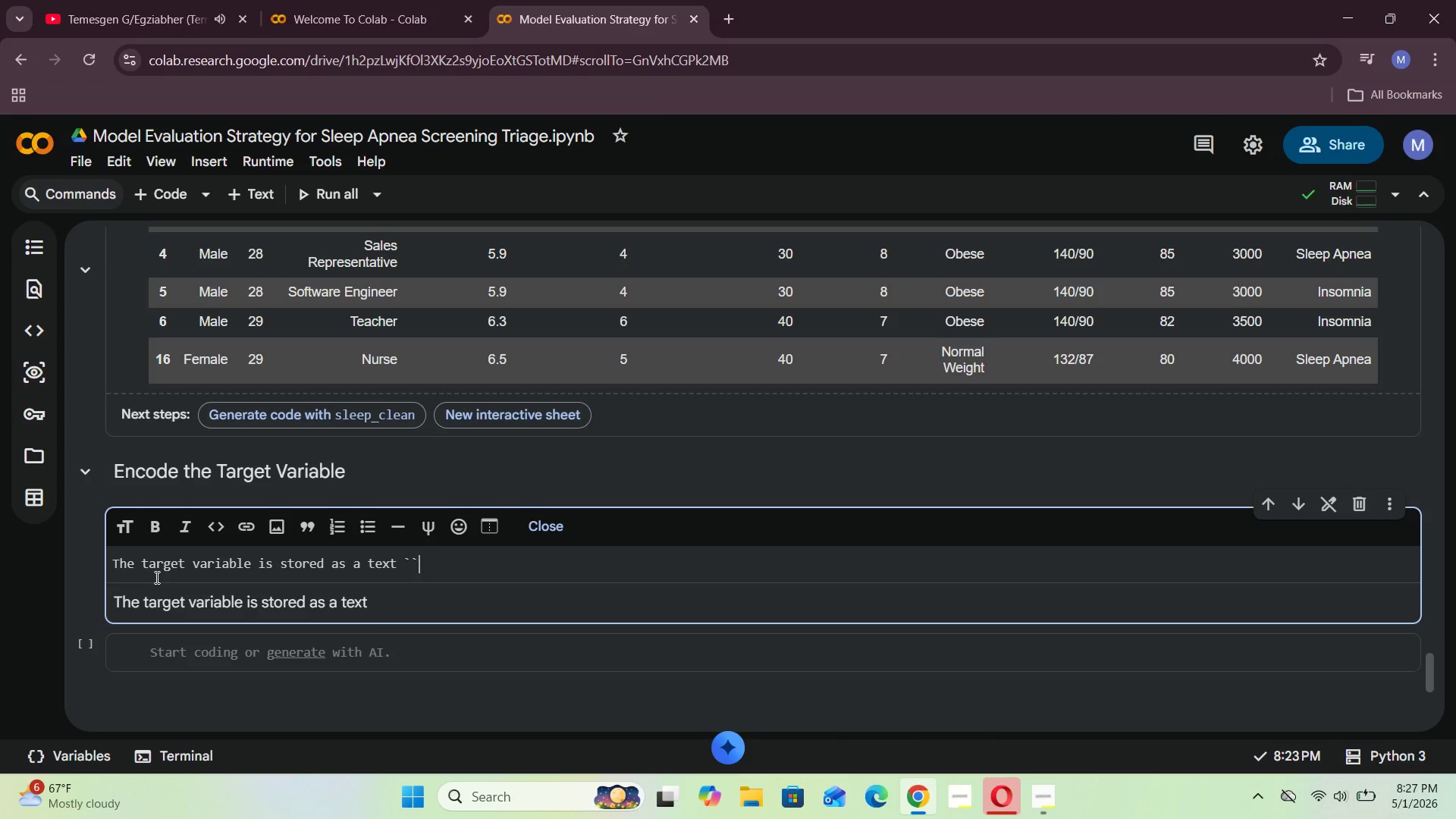 
key(Backquote)
 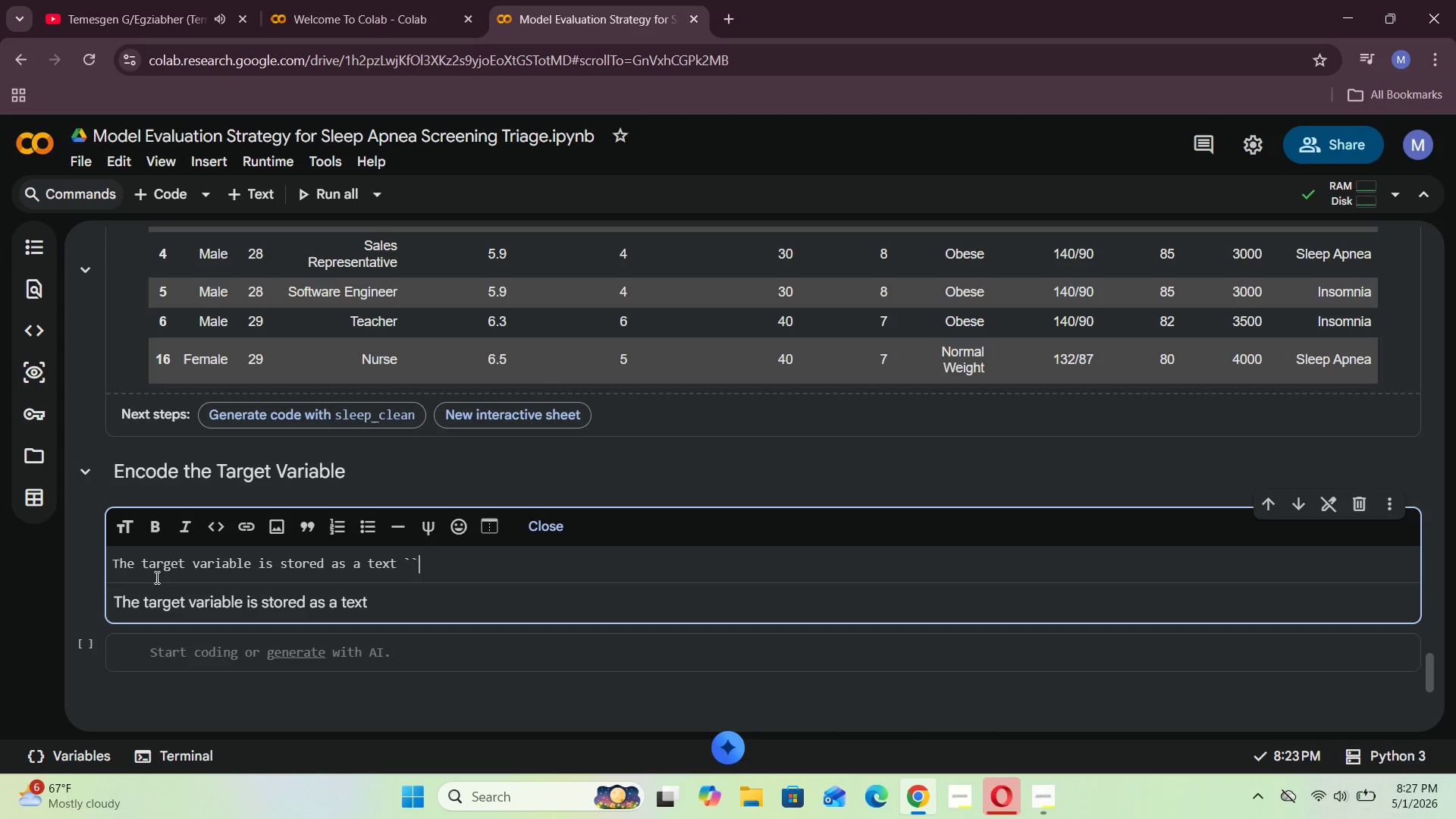 
key(ArrowLeft)
 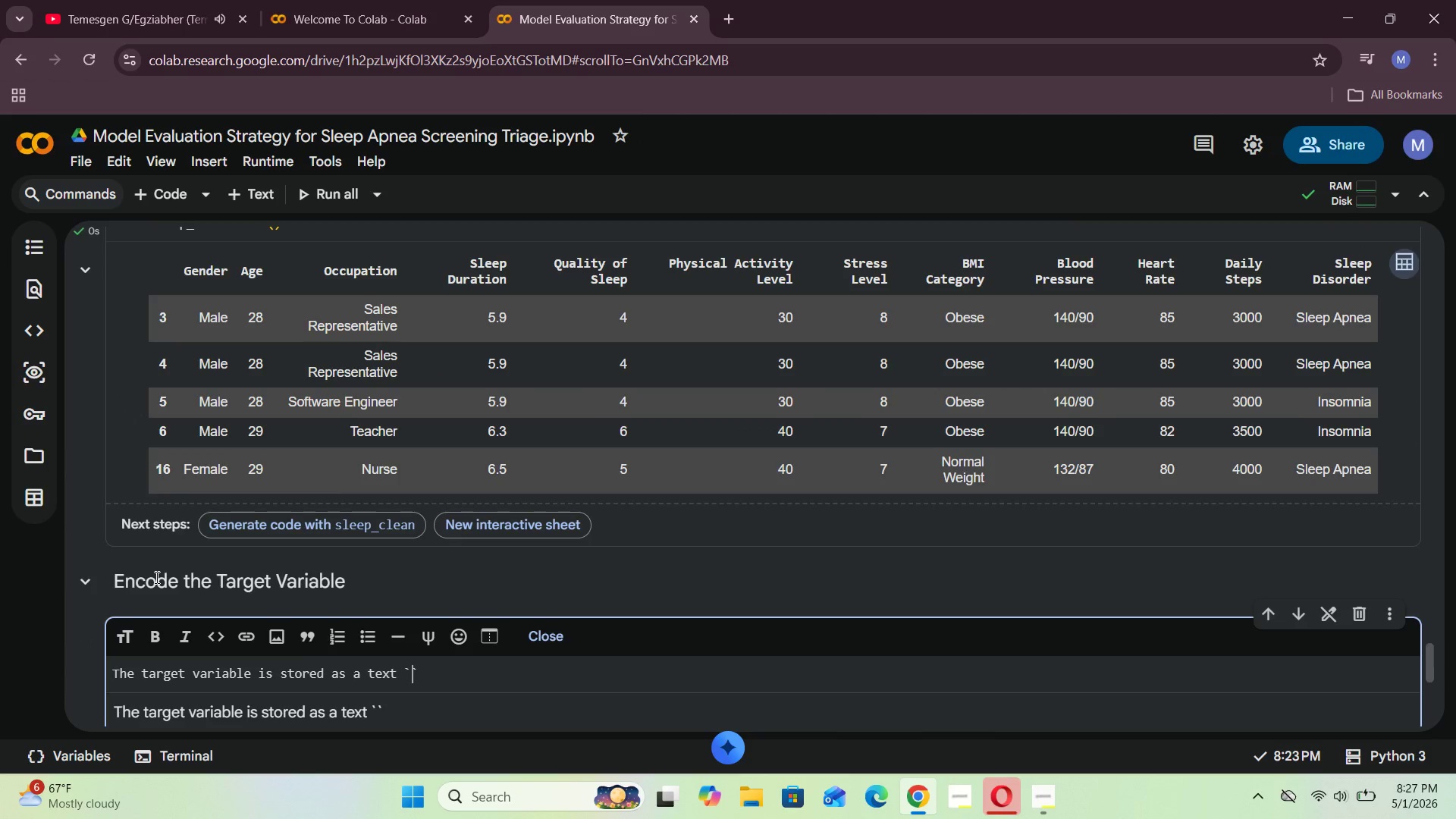 
type(Sleep Apnea)
 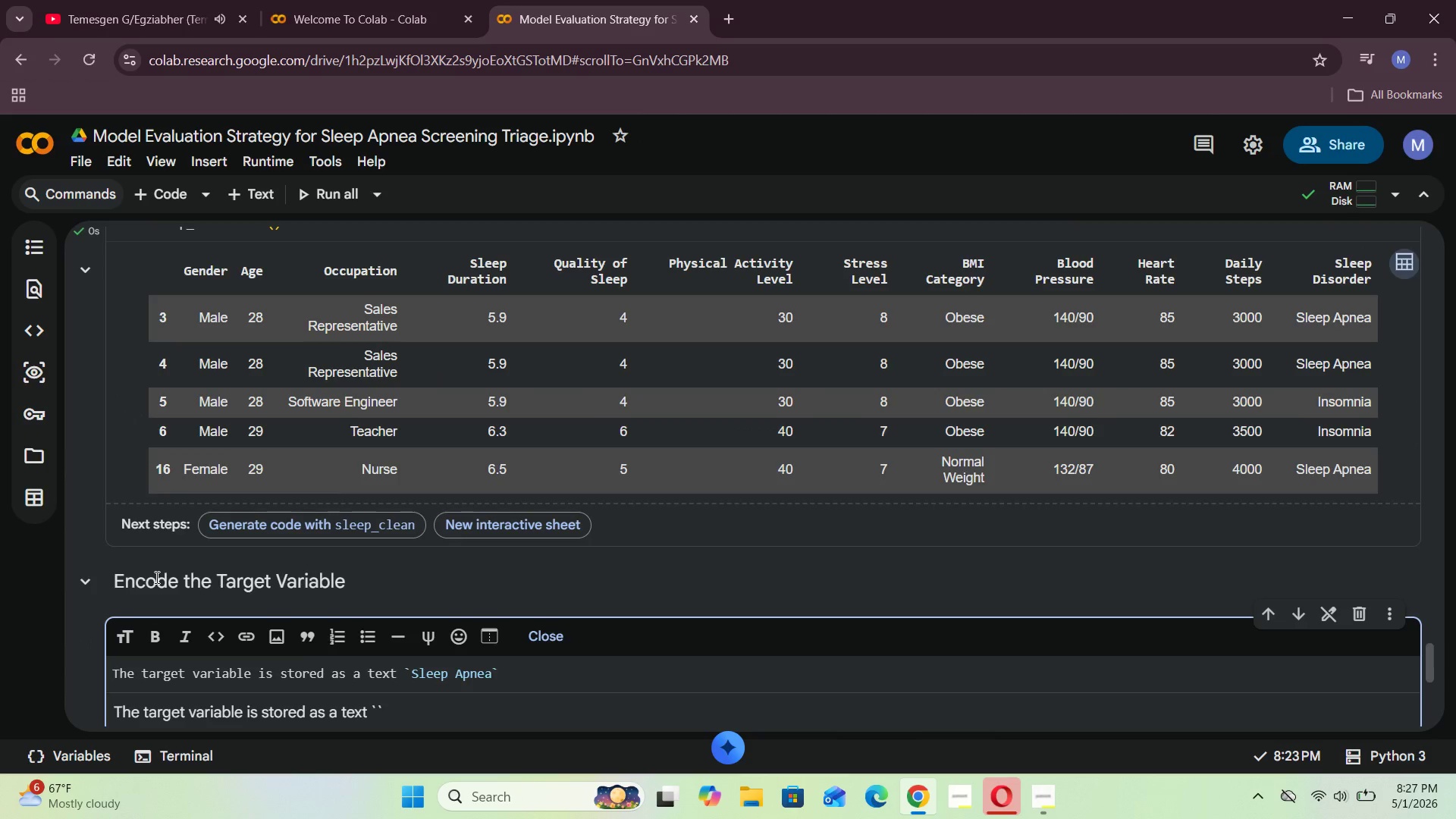 
key(ArrowRight)
 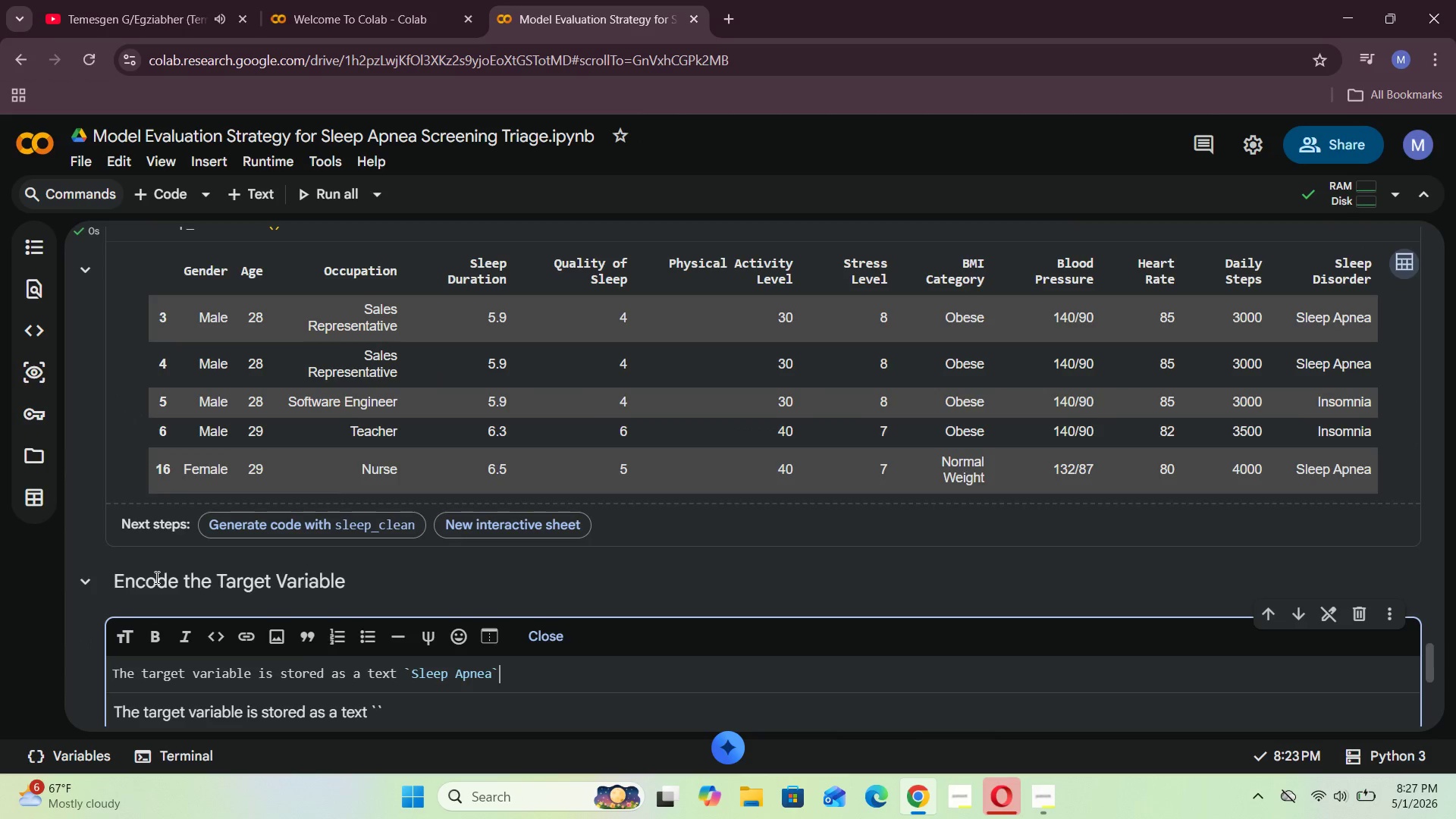 
key(ArrowRight)
 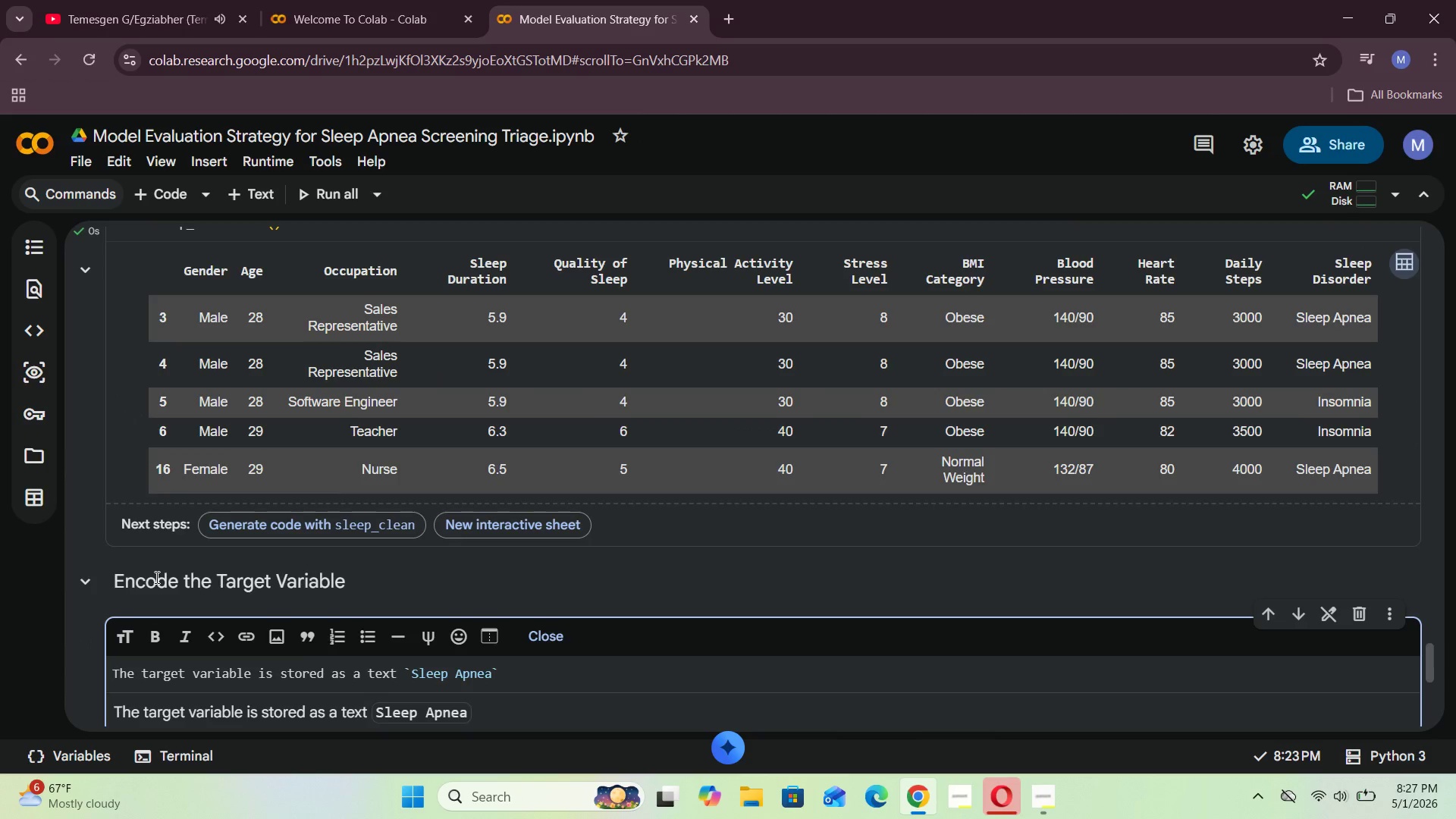 
type( and ``)
 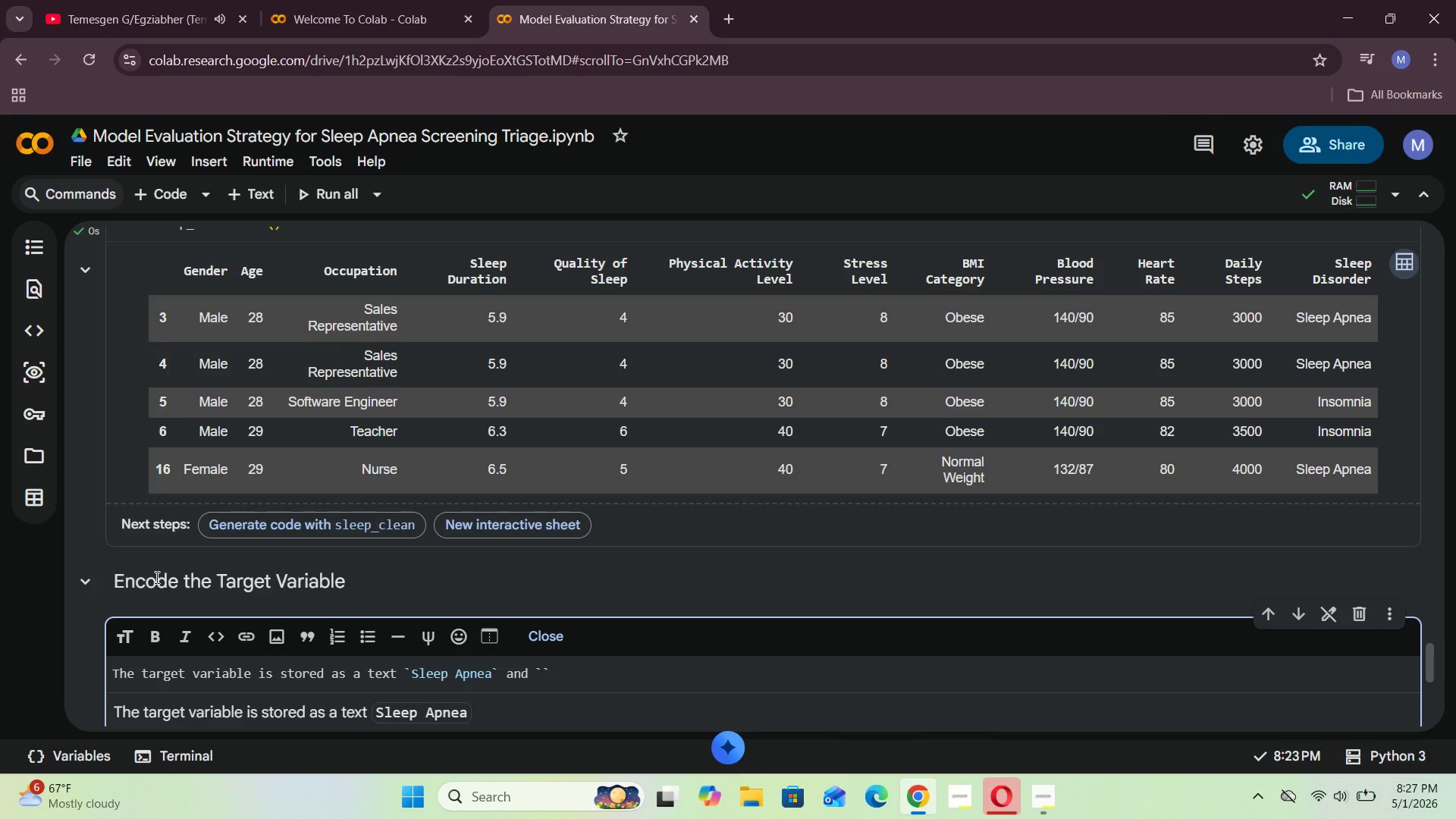 
key(ArrowLeft)
 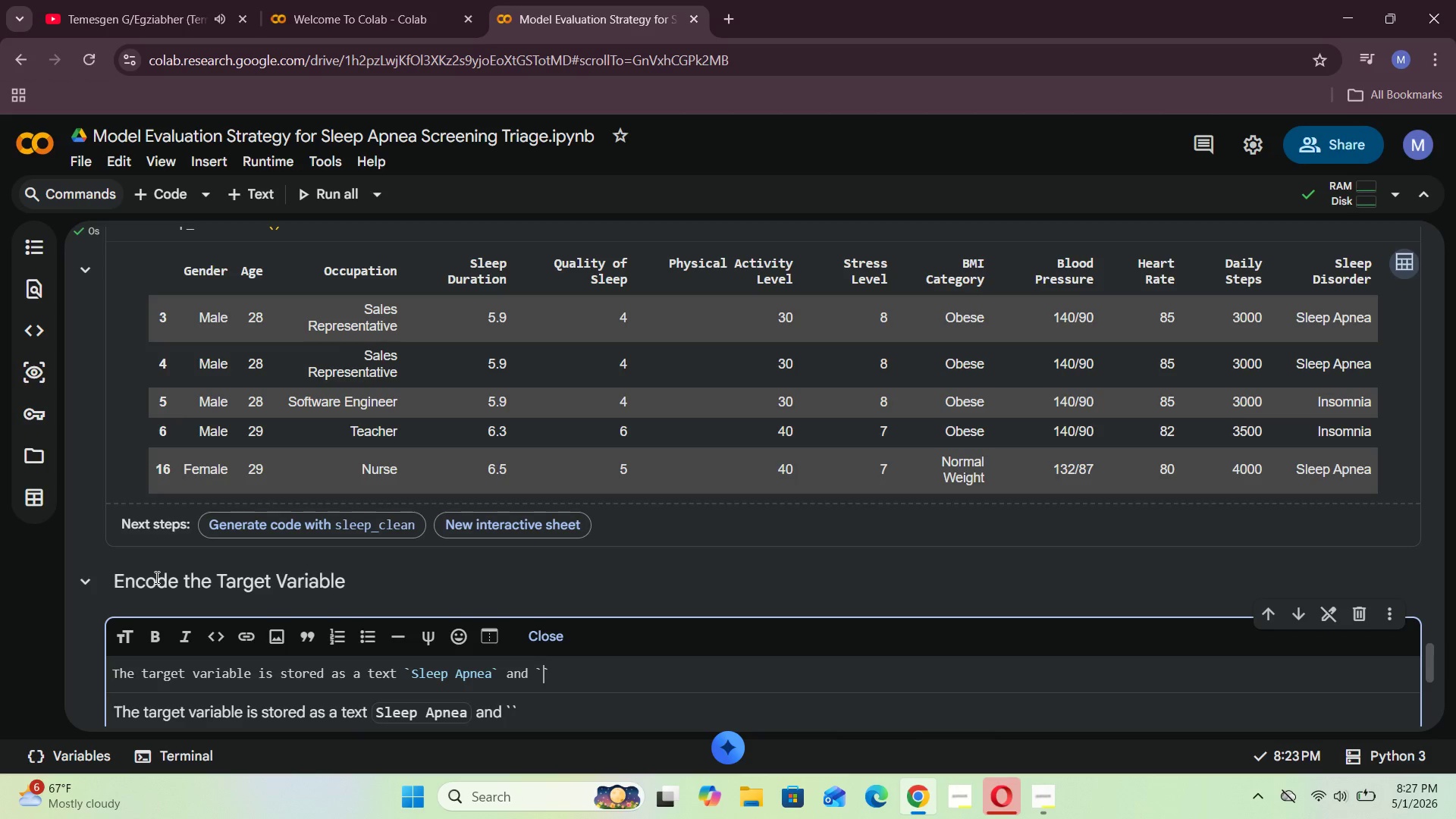 
type(Sleep)
key(Backspace)
key(Backspace)
key(Backspace)
key(Backspace)
type(Insomi)
key(Backspace)
type(nia)
 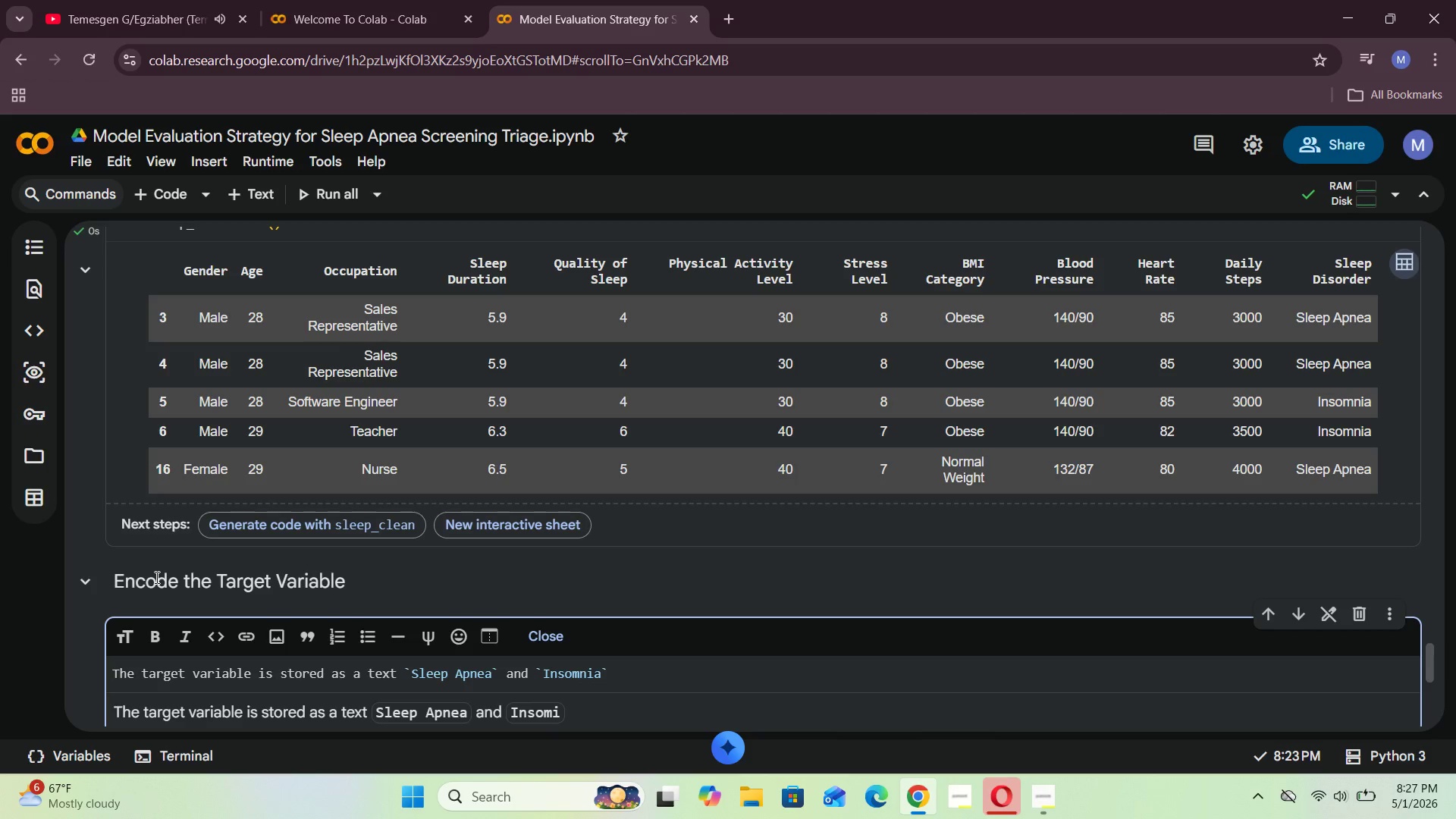 
key(ArrowRight)
 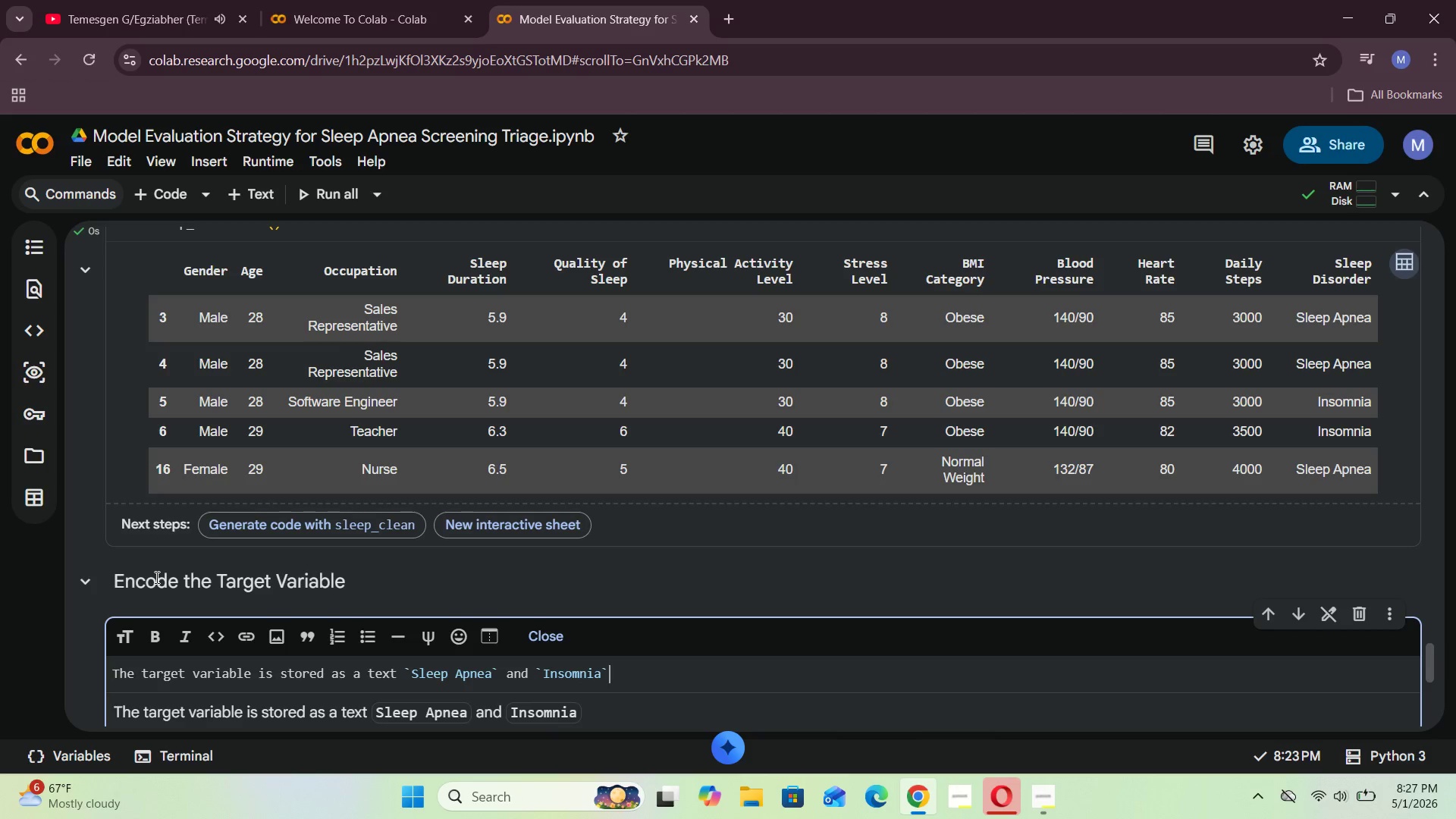 
key(ArrowRight)
 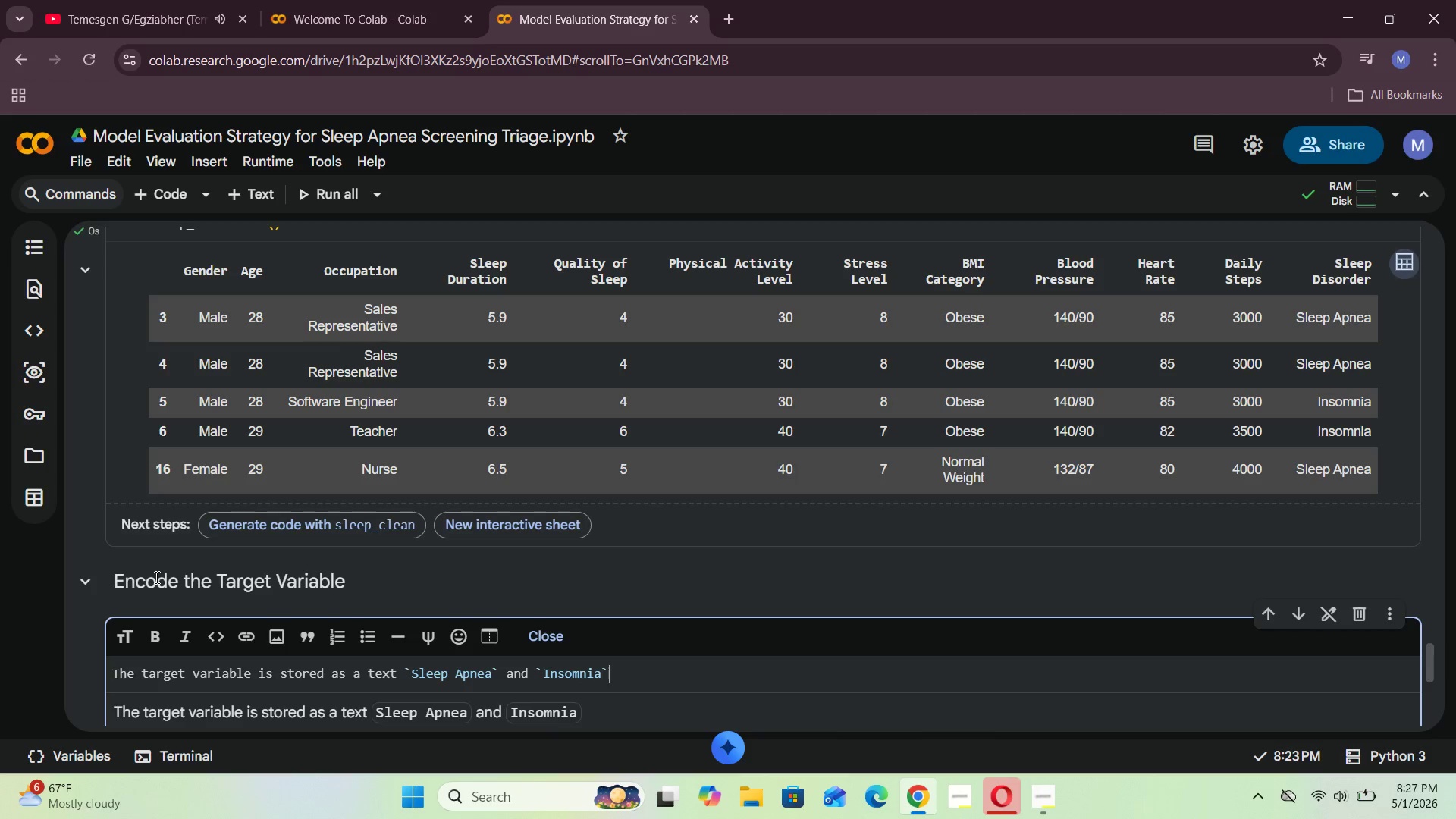 
key(Space)
 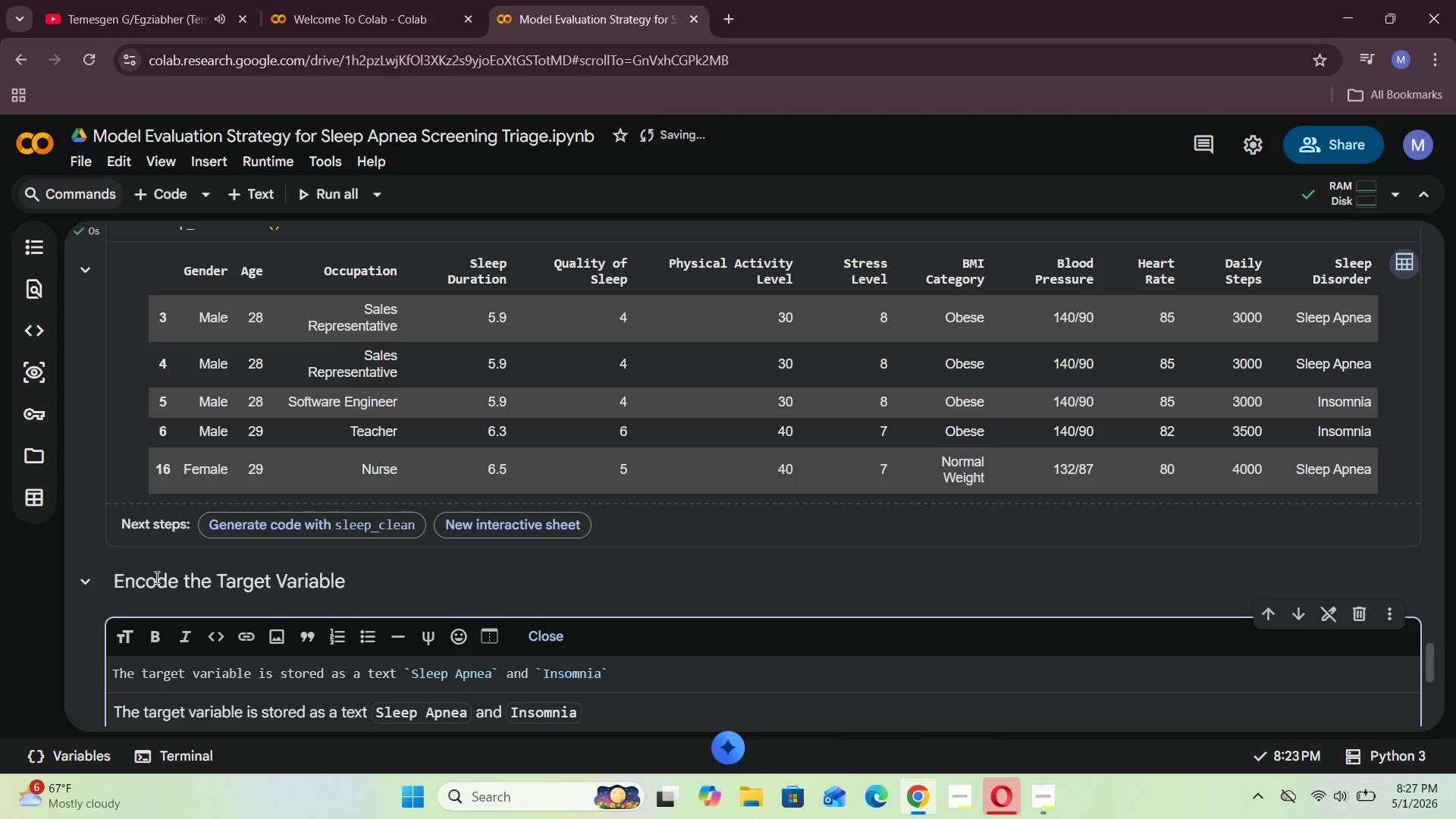 
type(, so we need to inco)
key(Backspace)
key(Backspace)
key(Backspace)
key(Backspace)
type(Encode them to convert them into numeric )
key(Backspace)
type(orm ,)
key(Backspace)
type(. This will make t)
key(Backspace)
type(it easier too train classification models later while still preserving the men)
key(Backspace)
type(anign)
key(Backspace)
key(Backspace)
type(ng oof )
key(Backspace)
key(Backspace)
key(Backspace)
type(f the sleep disorder categories . )
 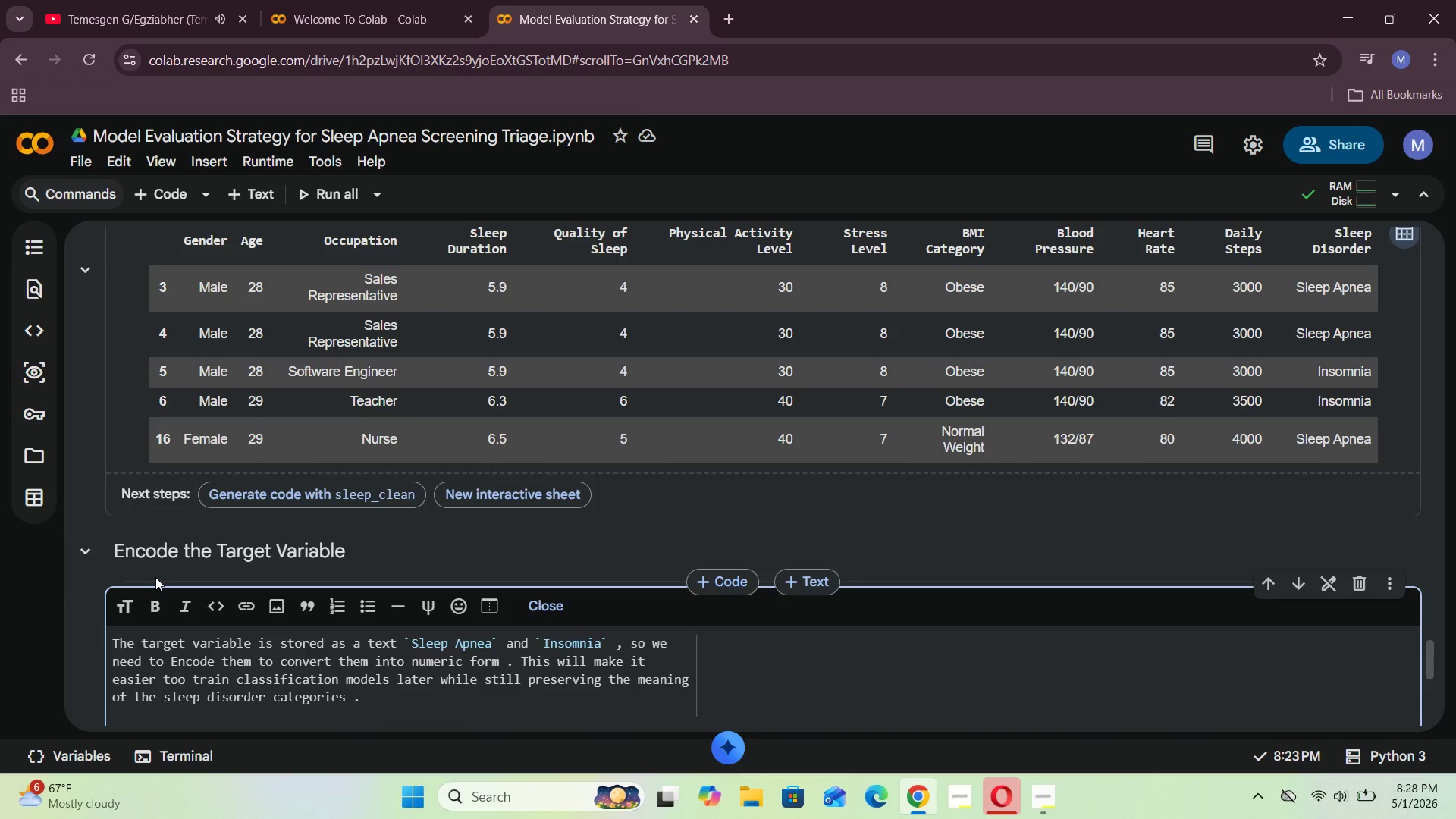 
wait(24.55)
 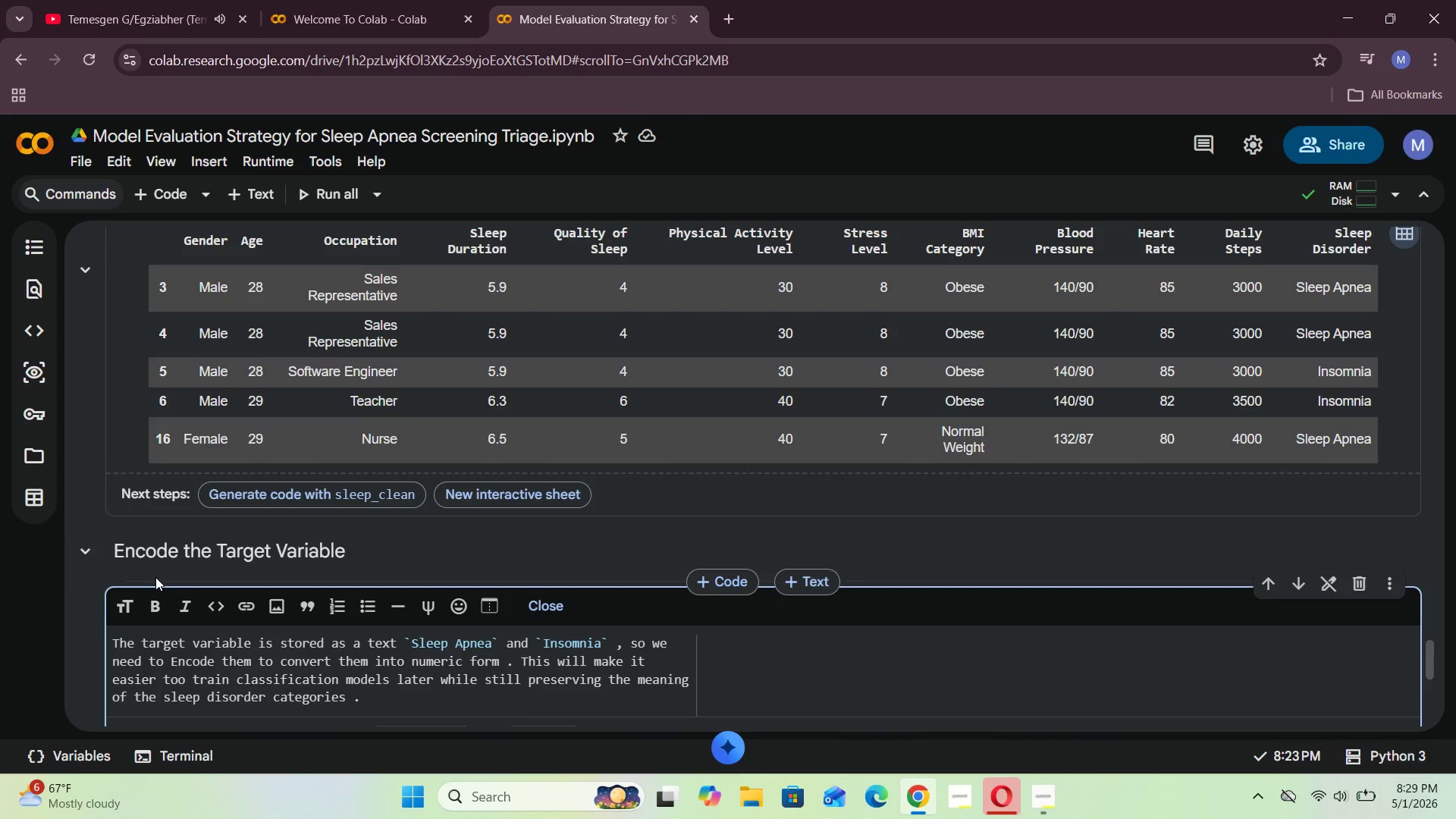 
left_click([538, 605])
 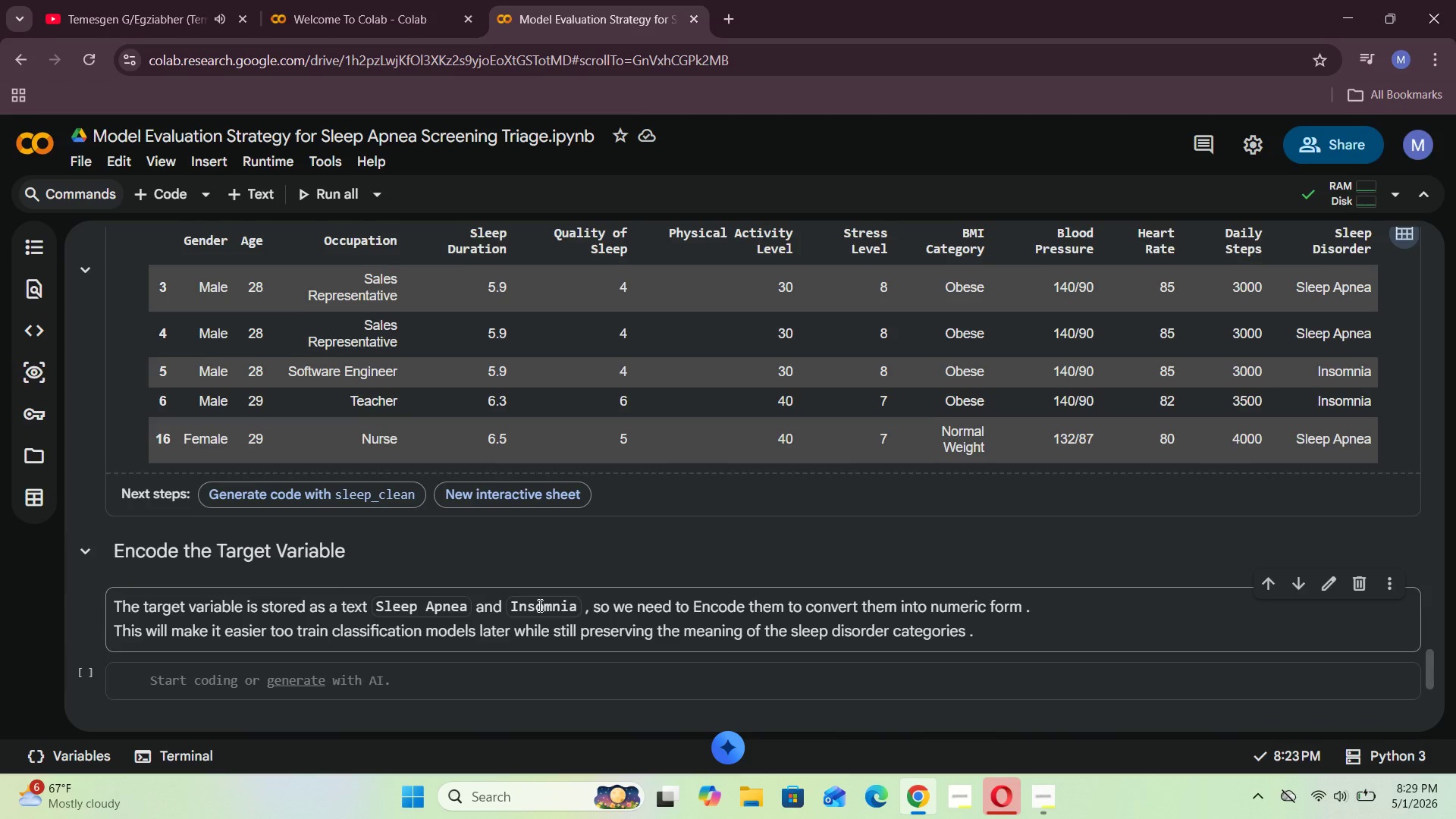 
scroll: coordinate [538, 605], scroll_direction: down, amount: 1.0
 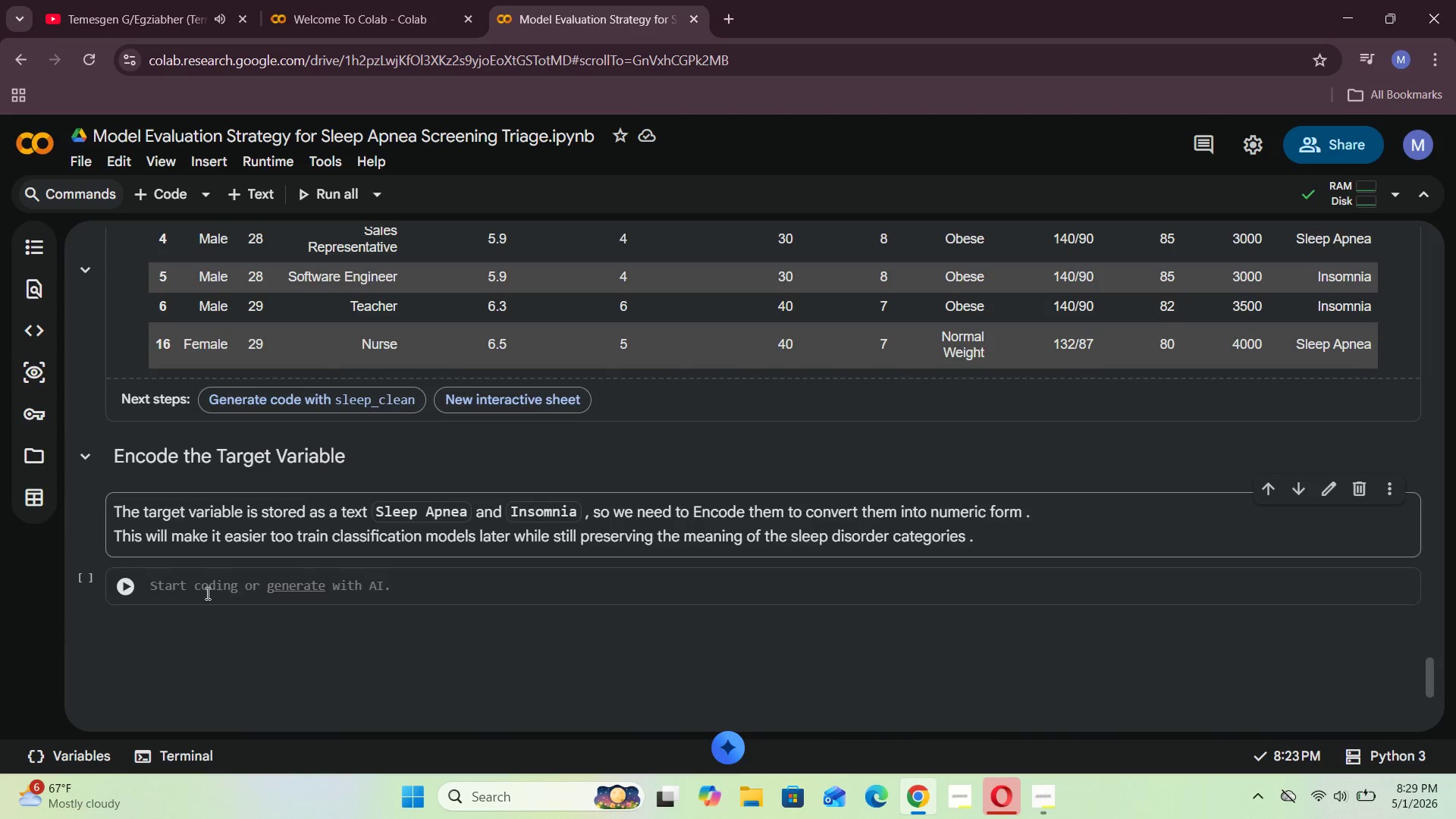 
left_click([188, 585])
 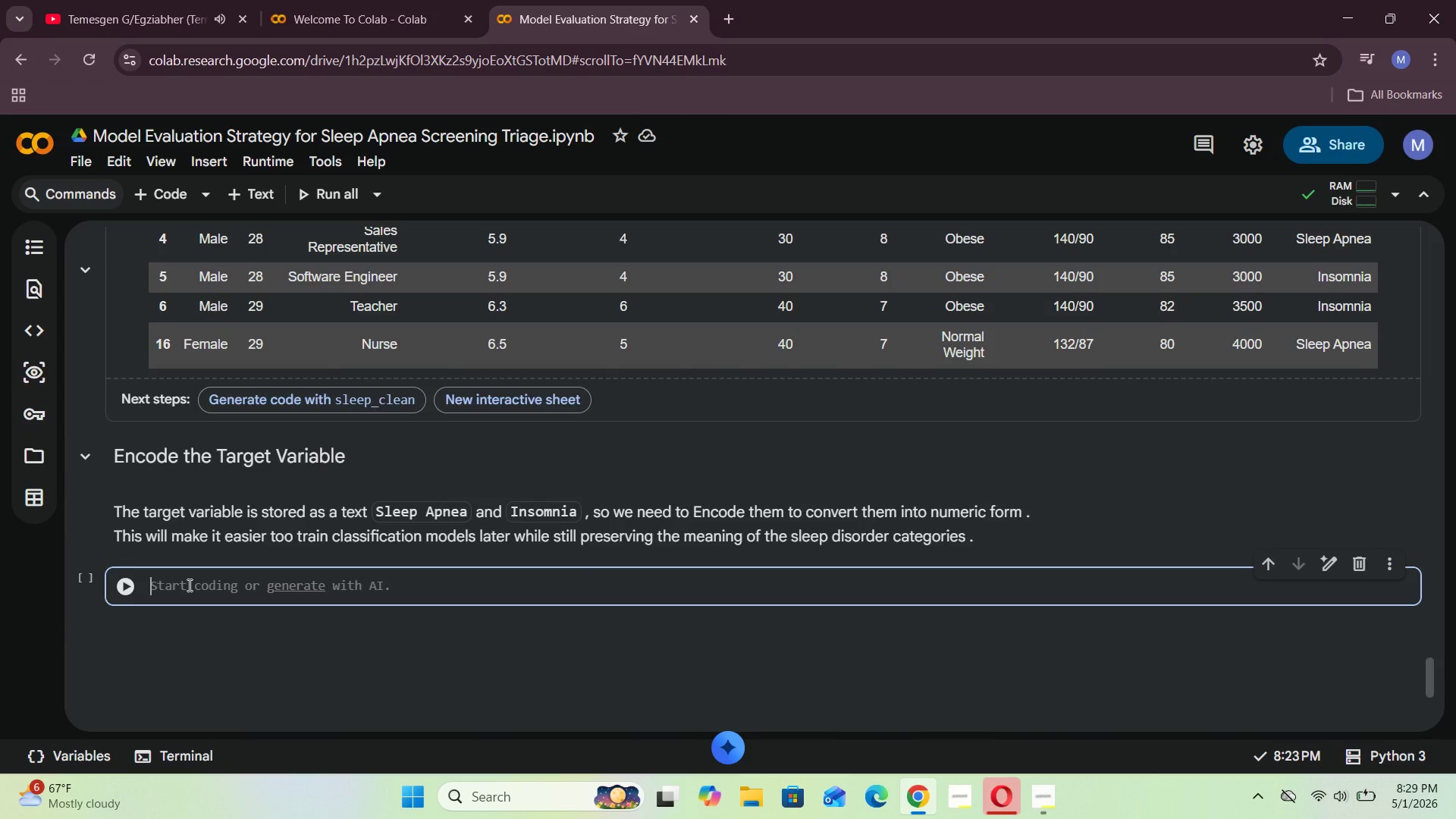 
type(sleep_ck\)
key(Backspace)
key(Backspace)
key(Backspace)
type(cleam[NumLock]n)
key(Backspace)
key(Backspace)
type(n)
 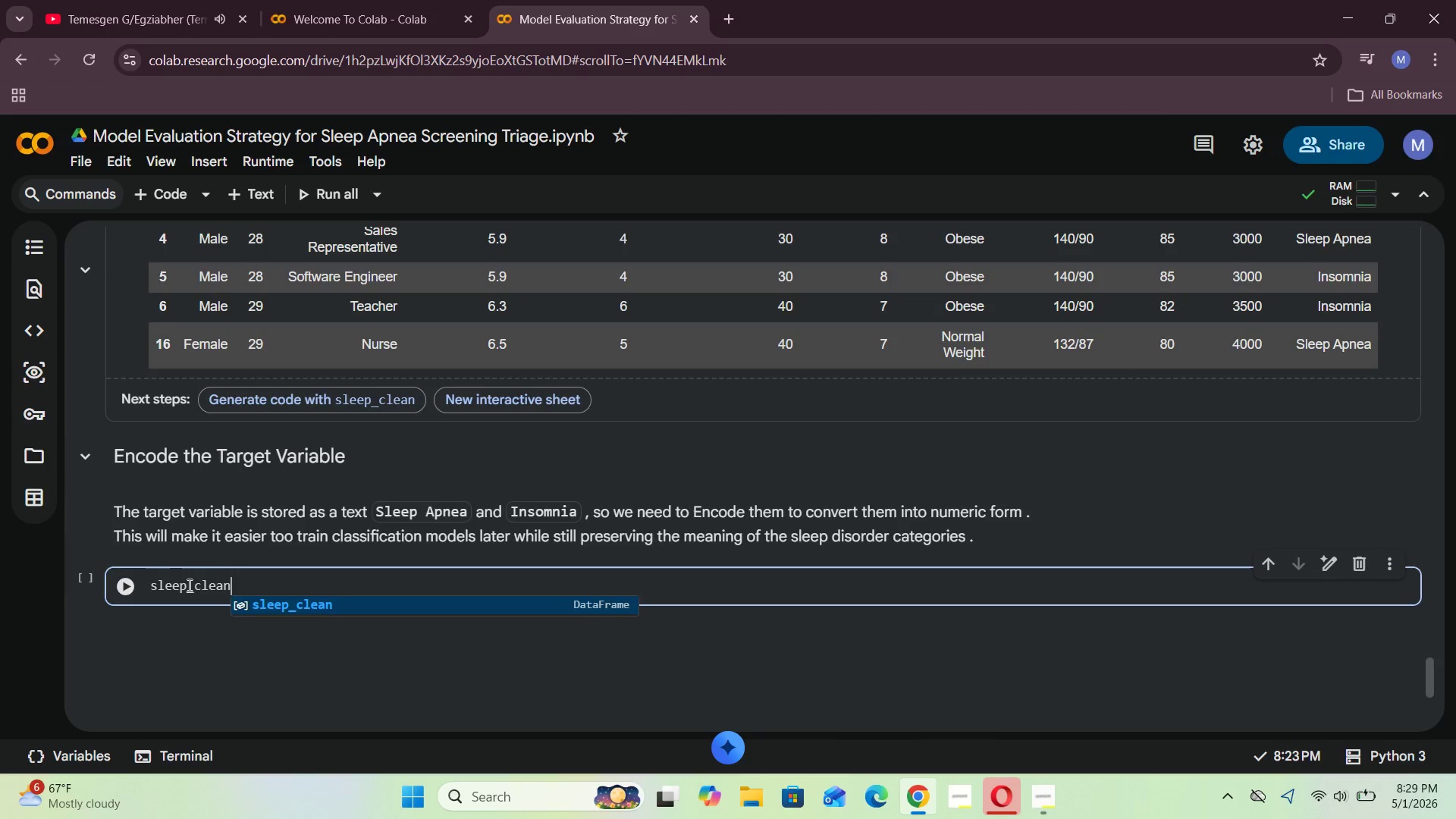 
key(BracketLeft)
 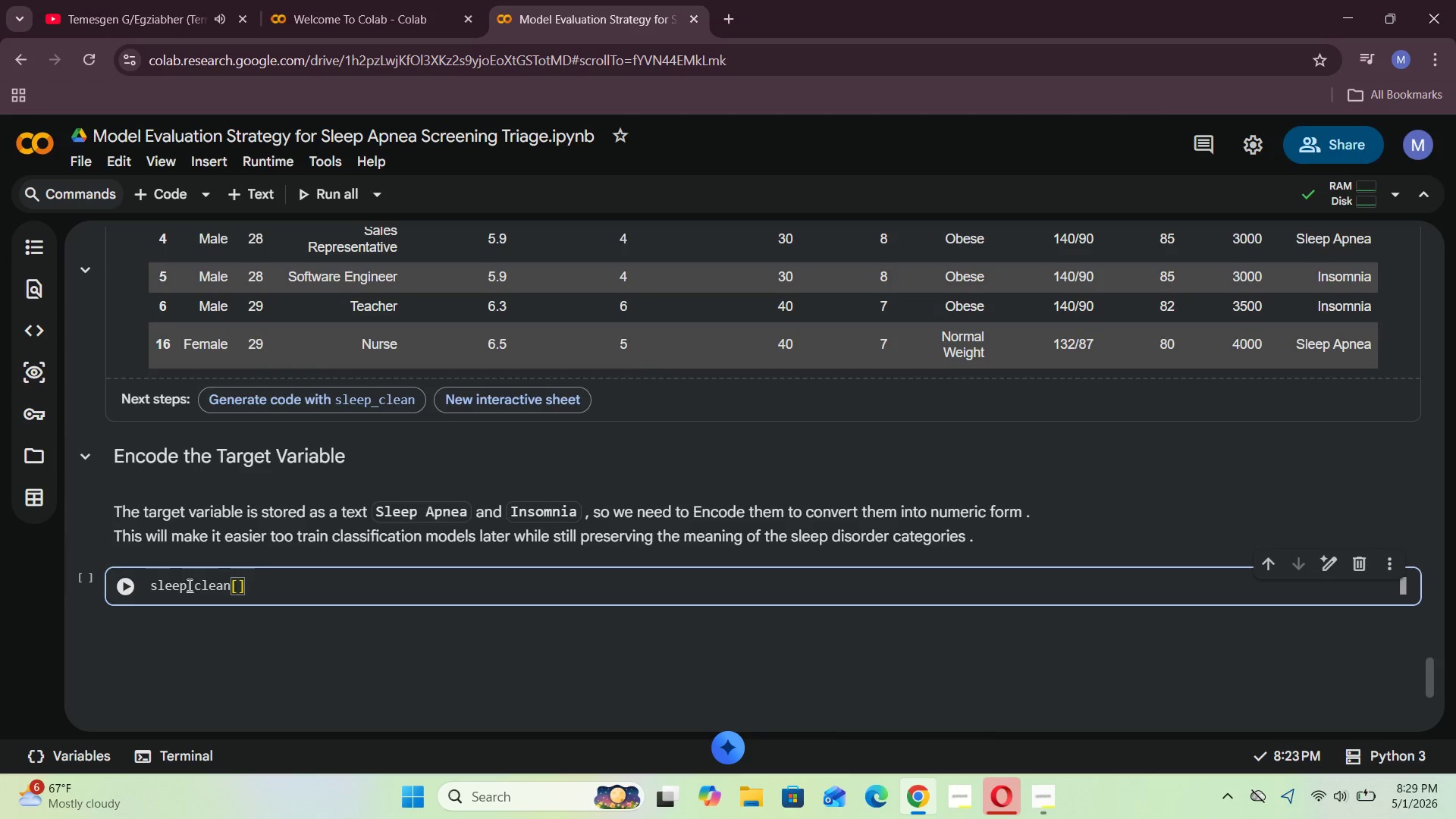 
key(Shift+Quote)
 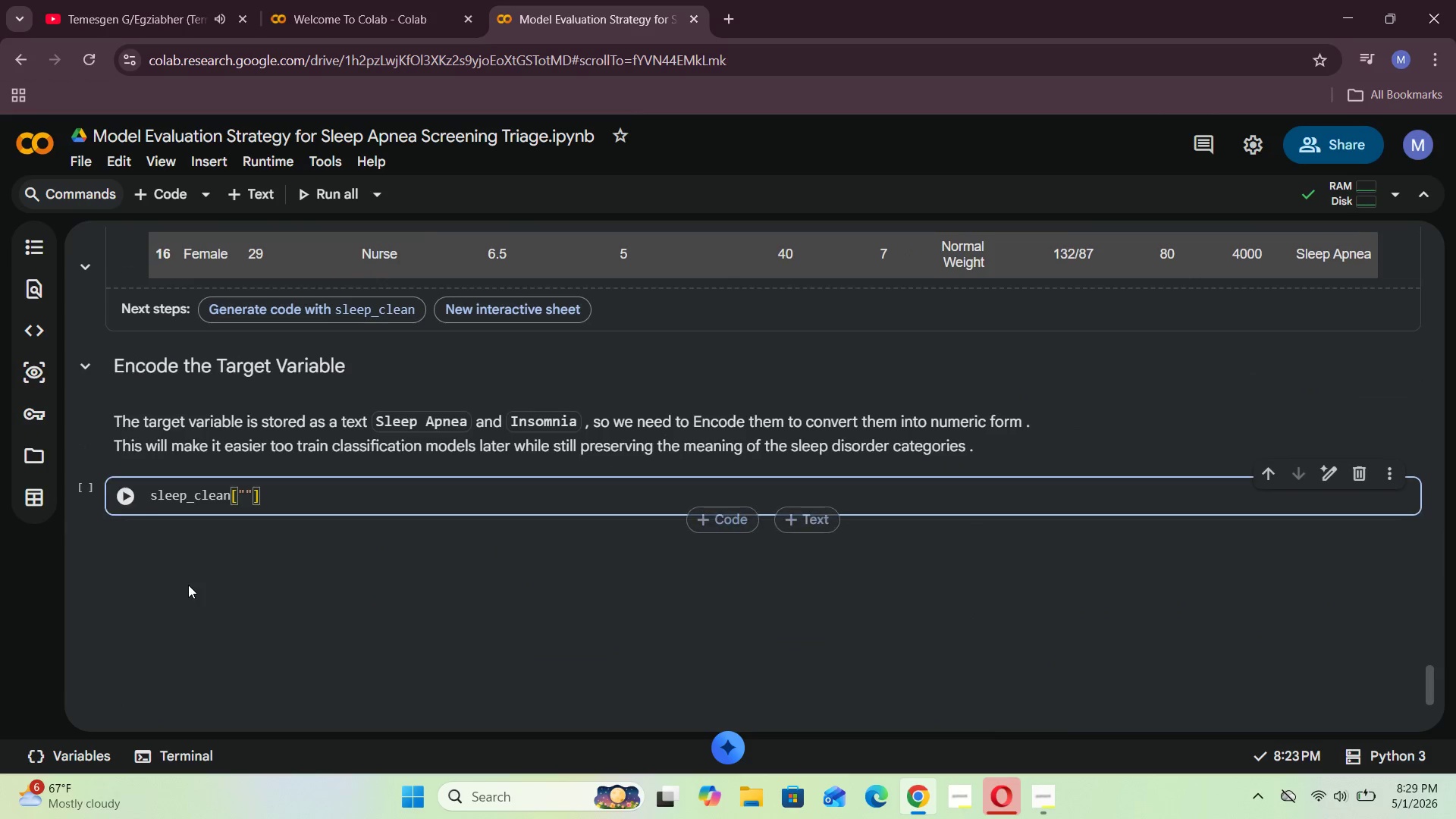 
type(Sleep Disore)
key(Backspace)
type(der)
 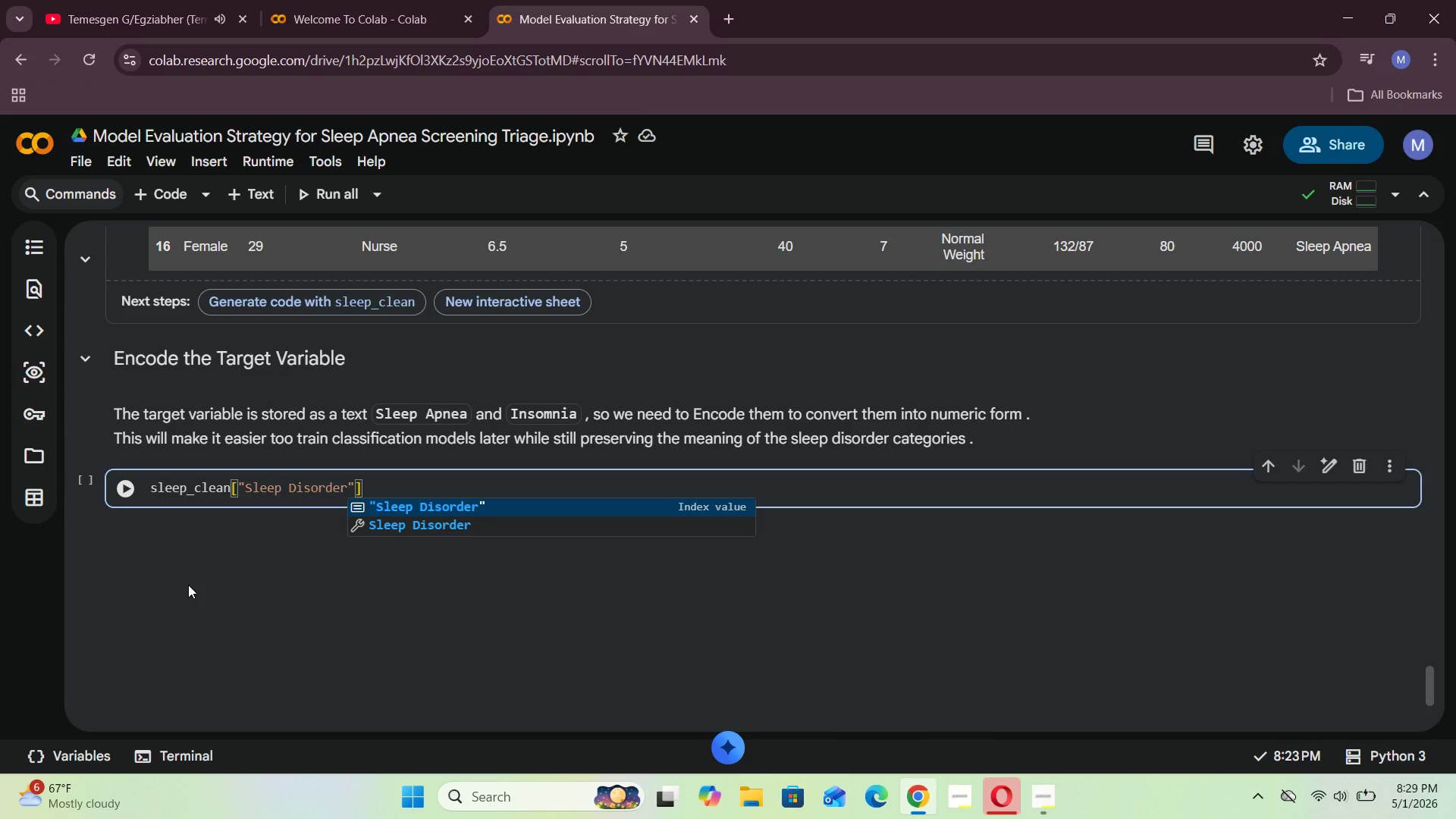 
key(ArrowRight)
 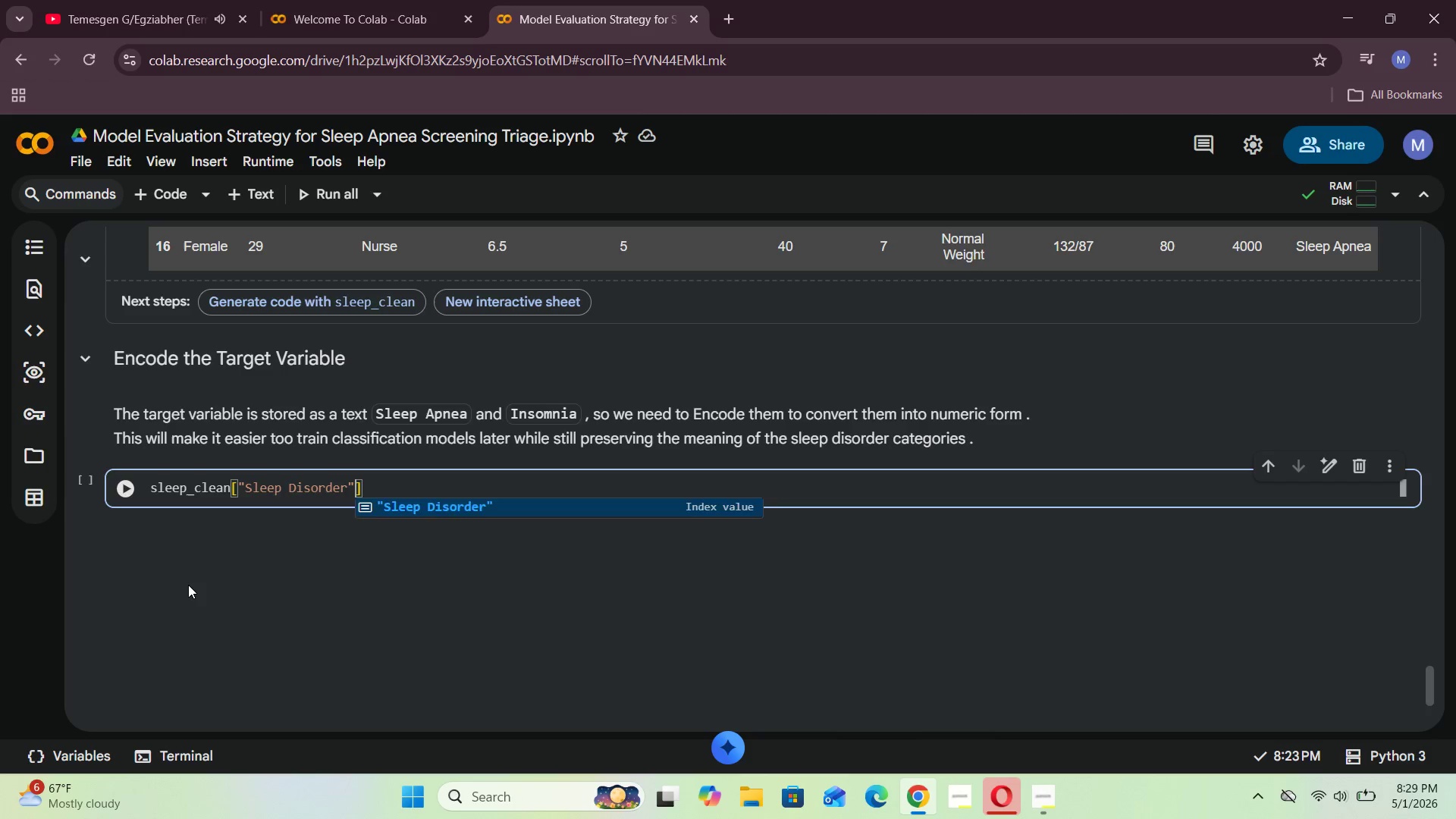 
key(ArrowRight)
 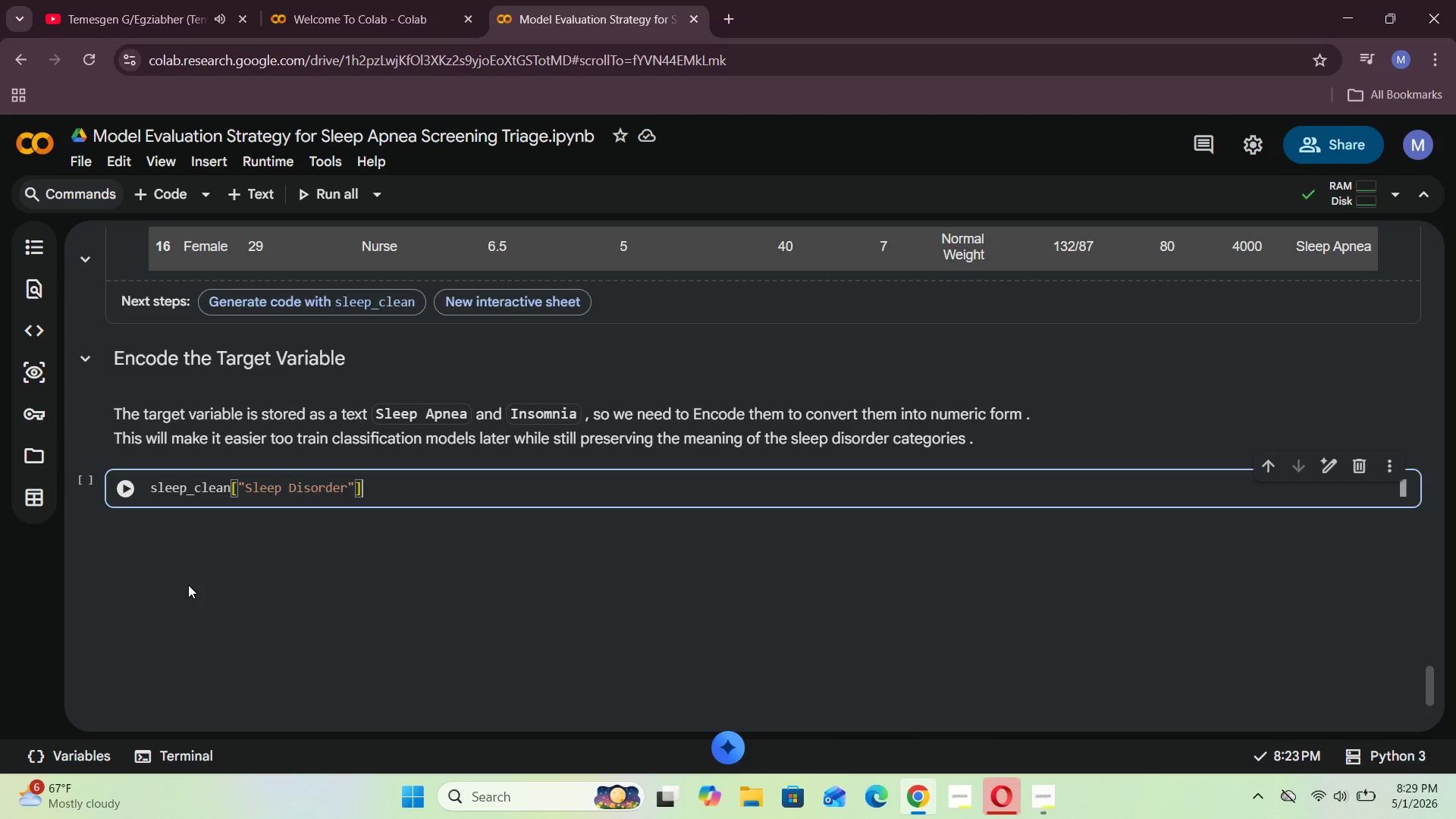 
type(.map)
 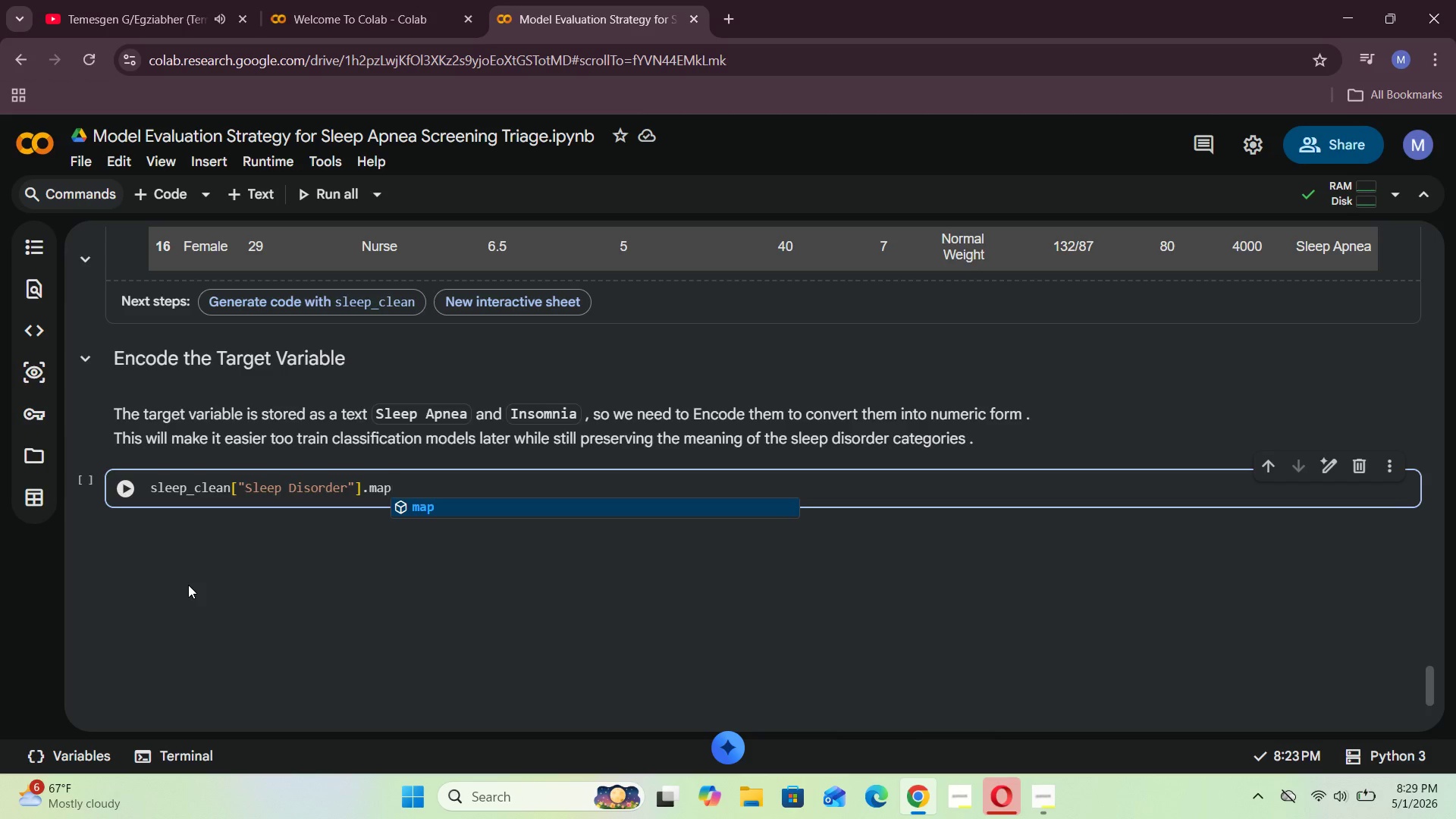 
key(Shift+9)
 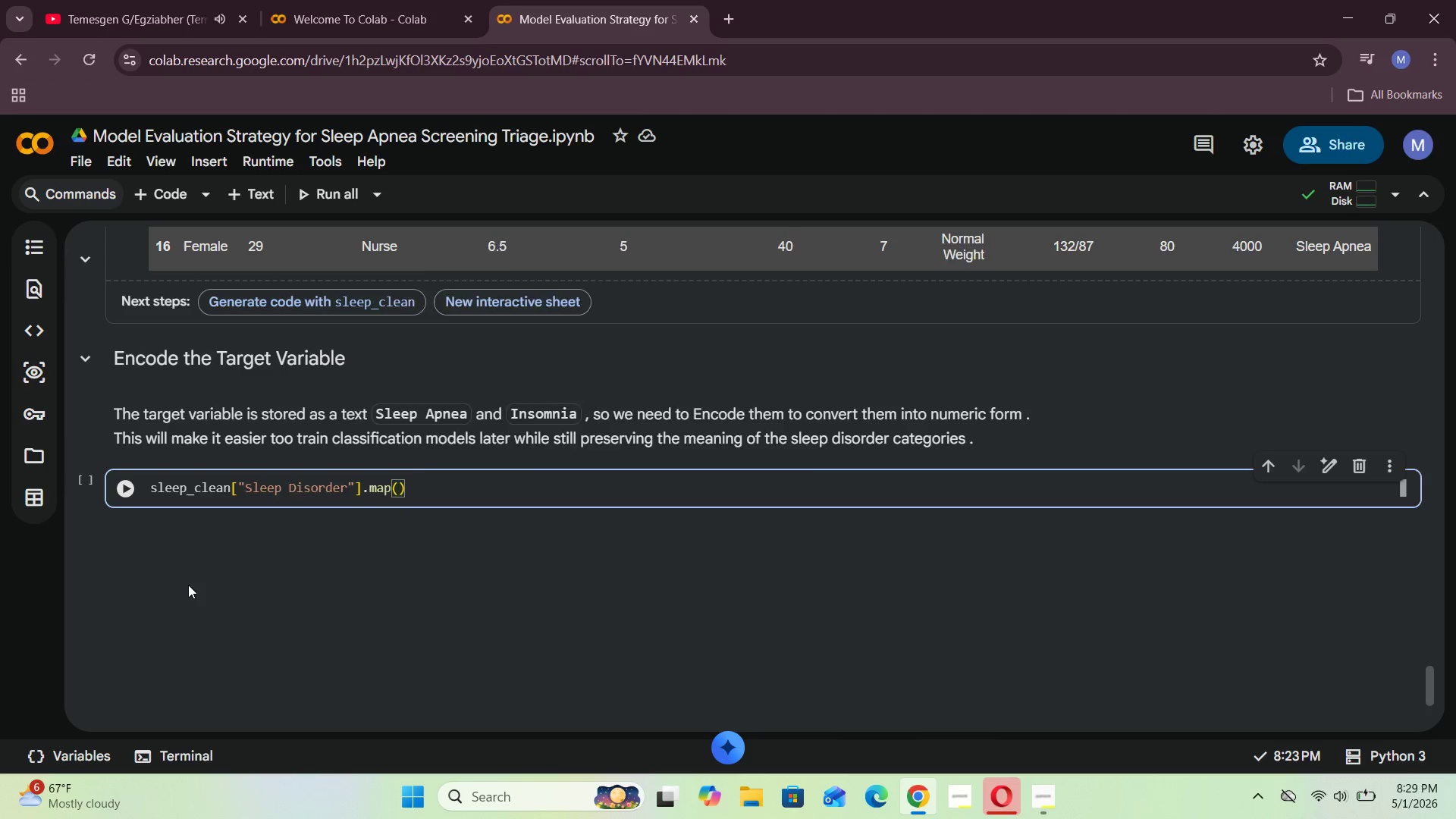 
key(Shift+ShiftRight)
 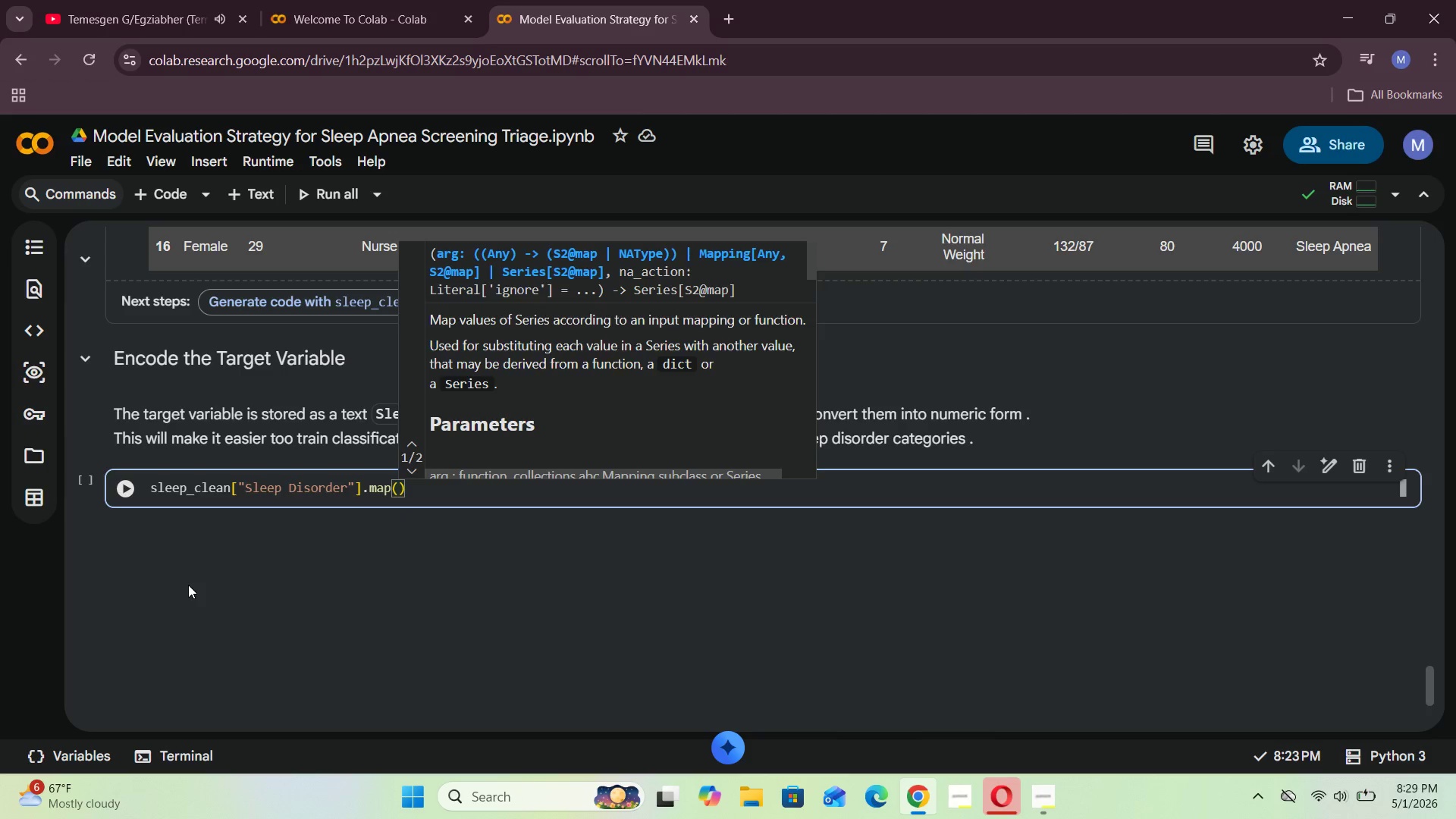 
key(Shift+BracketLeft)
 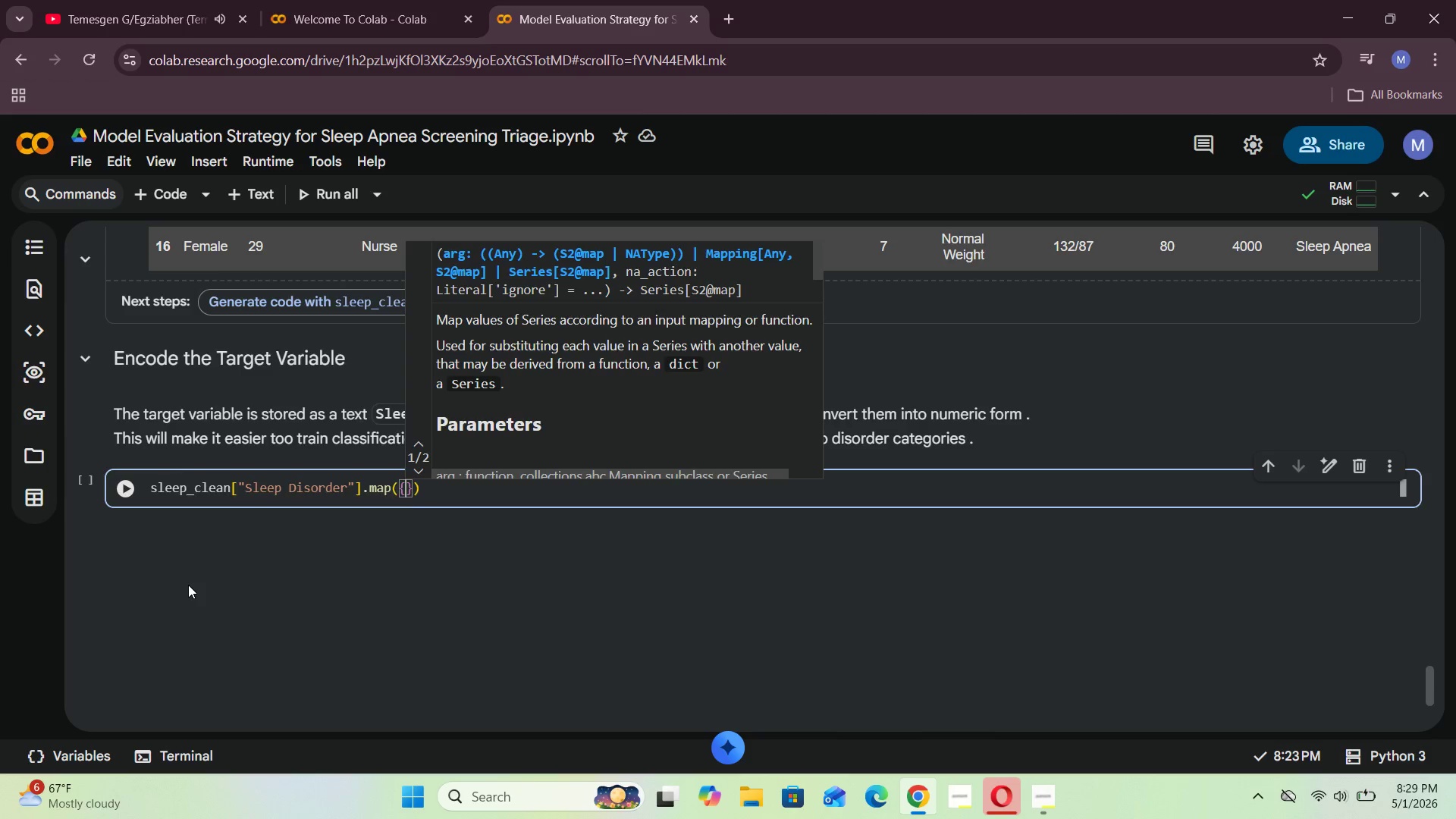 
key(Enter)
 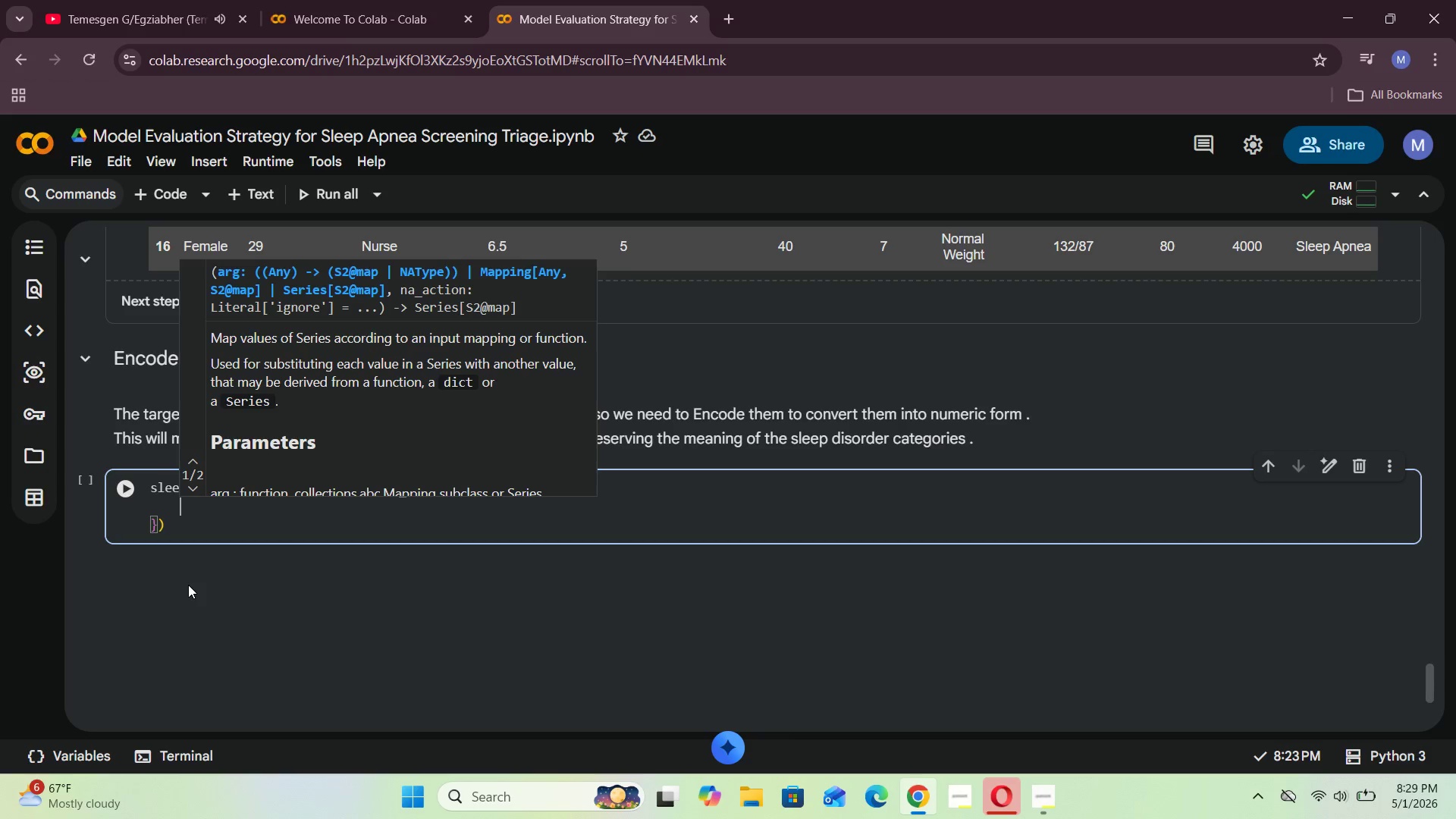 
type("Insomia)
key(Backspace)
key(Backspace)
type(nia)
 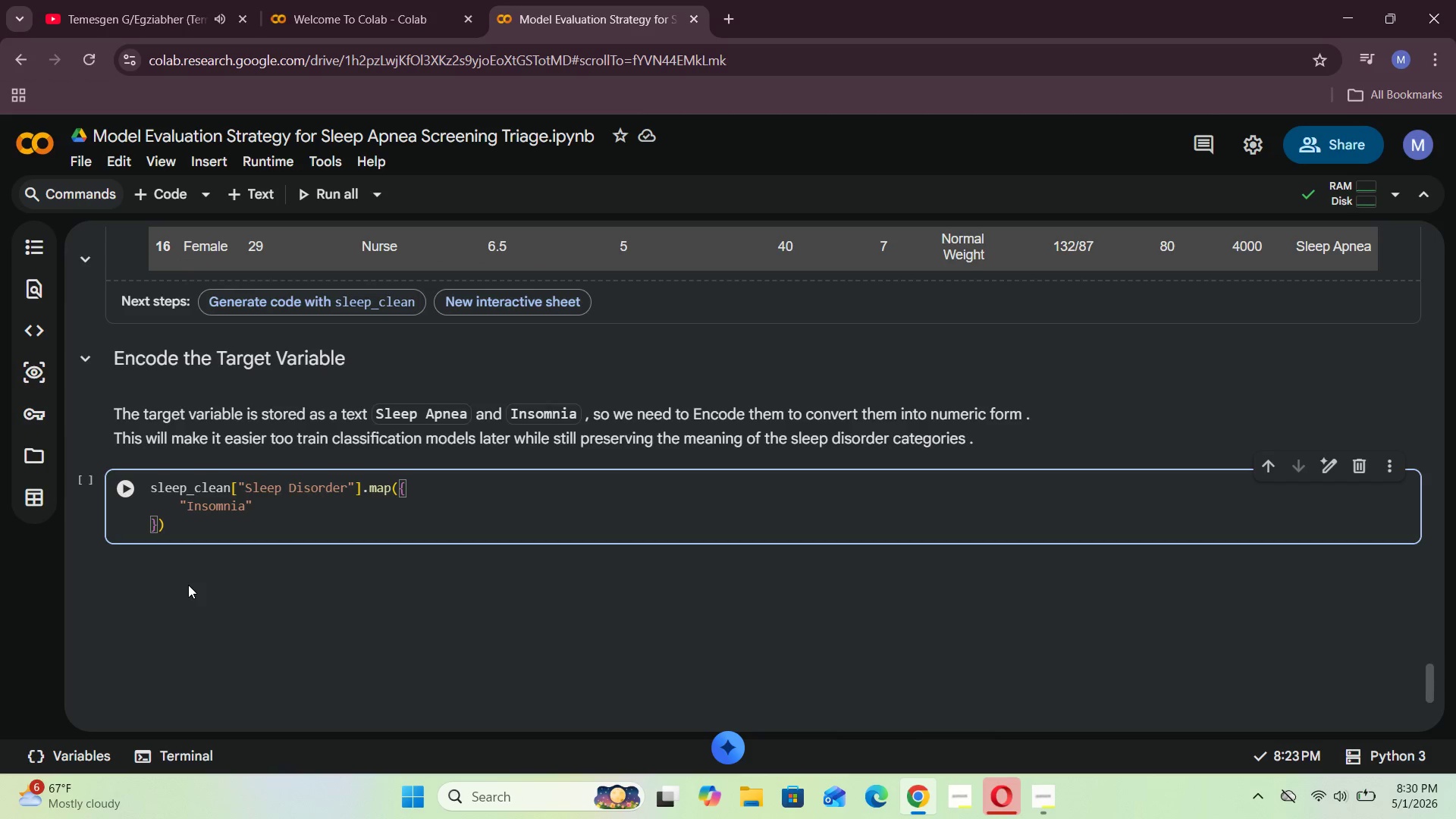 
key(ArrowRight)
 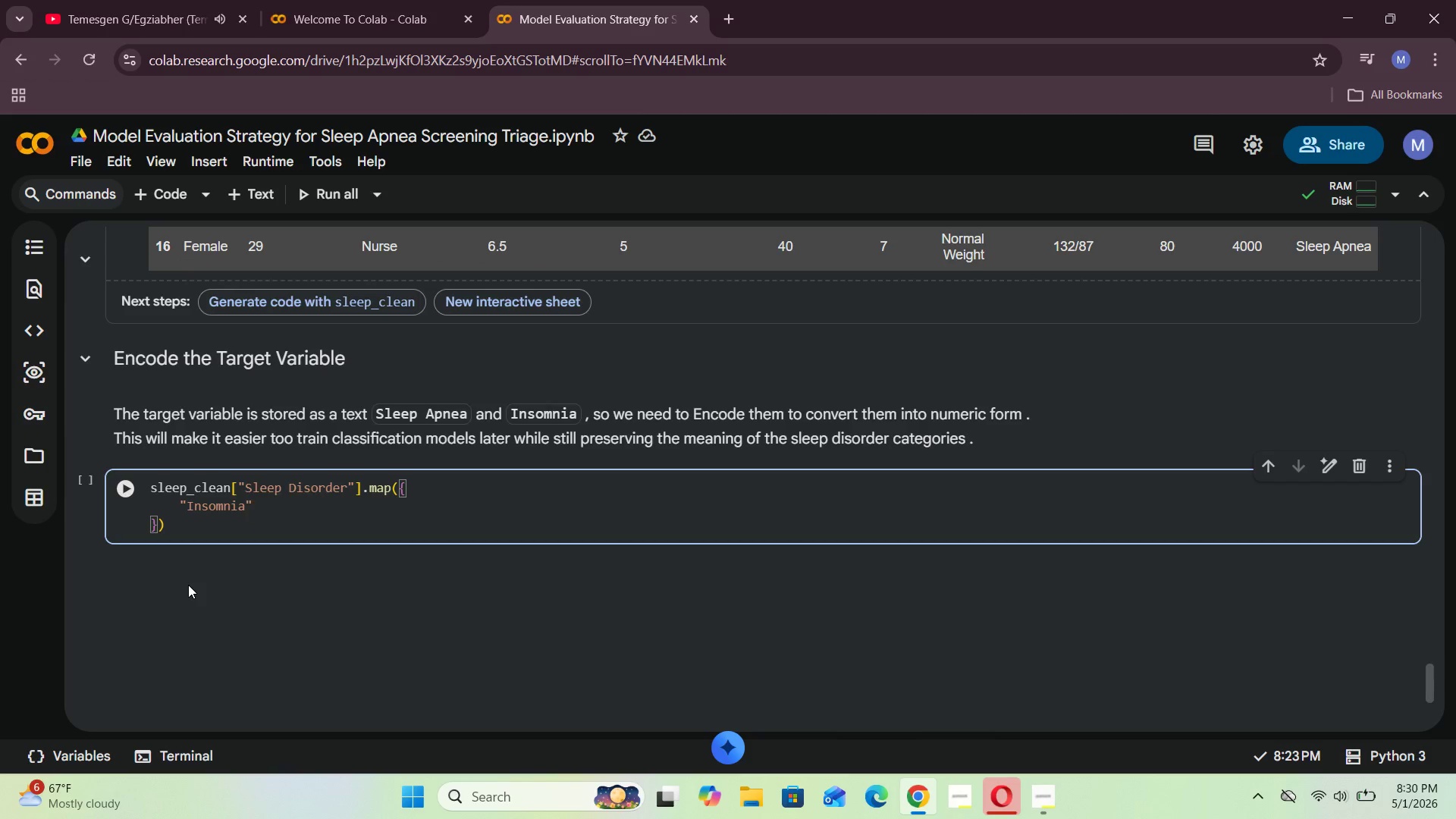 
key(Shift+Semicolon)
 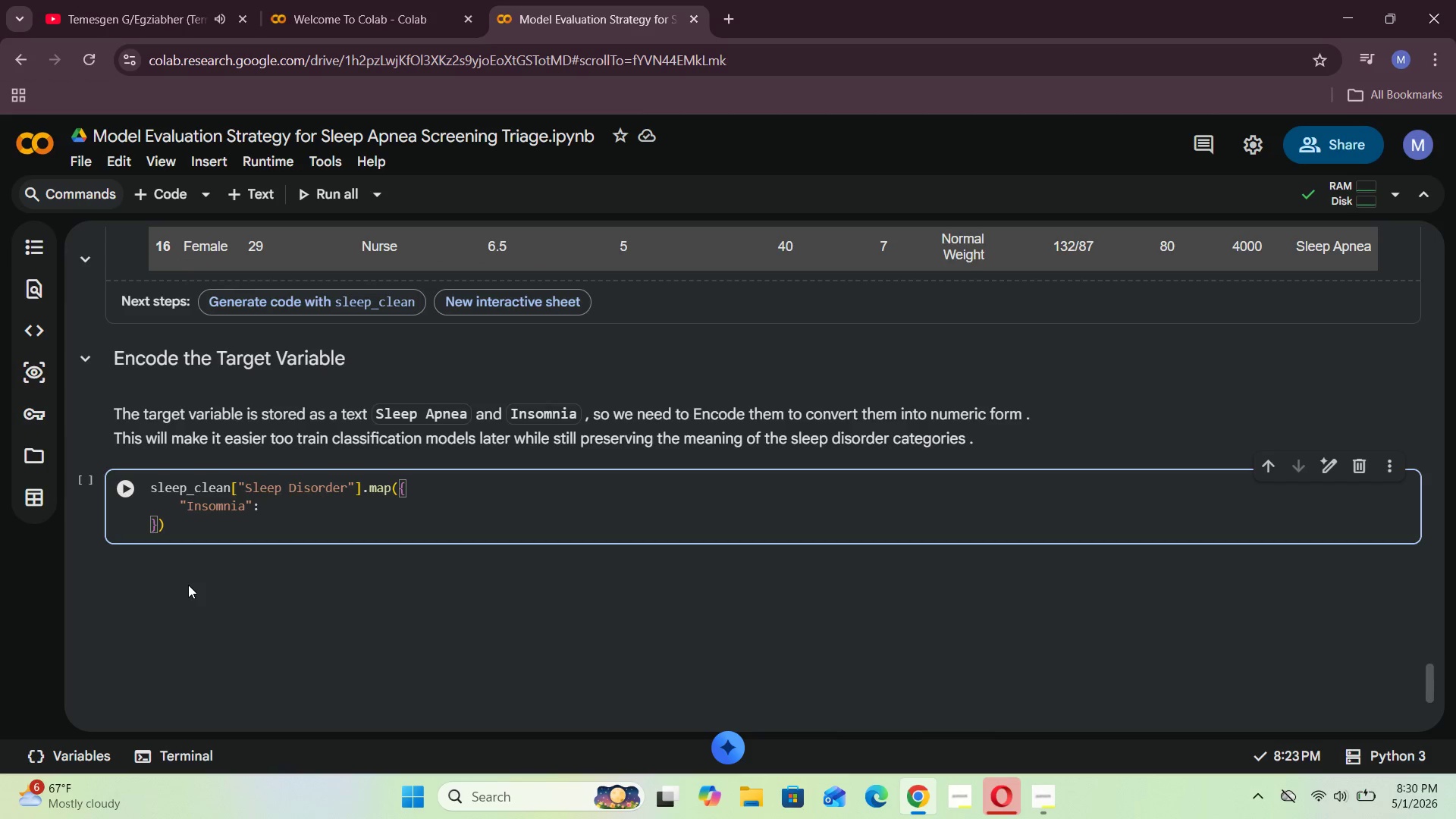 
key(Space)
 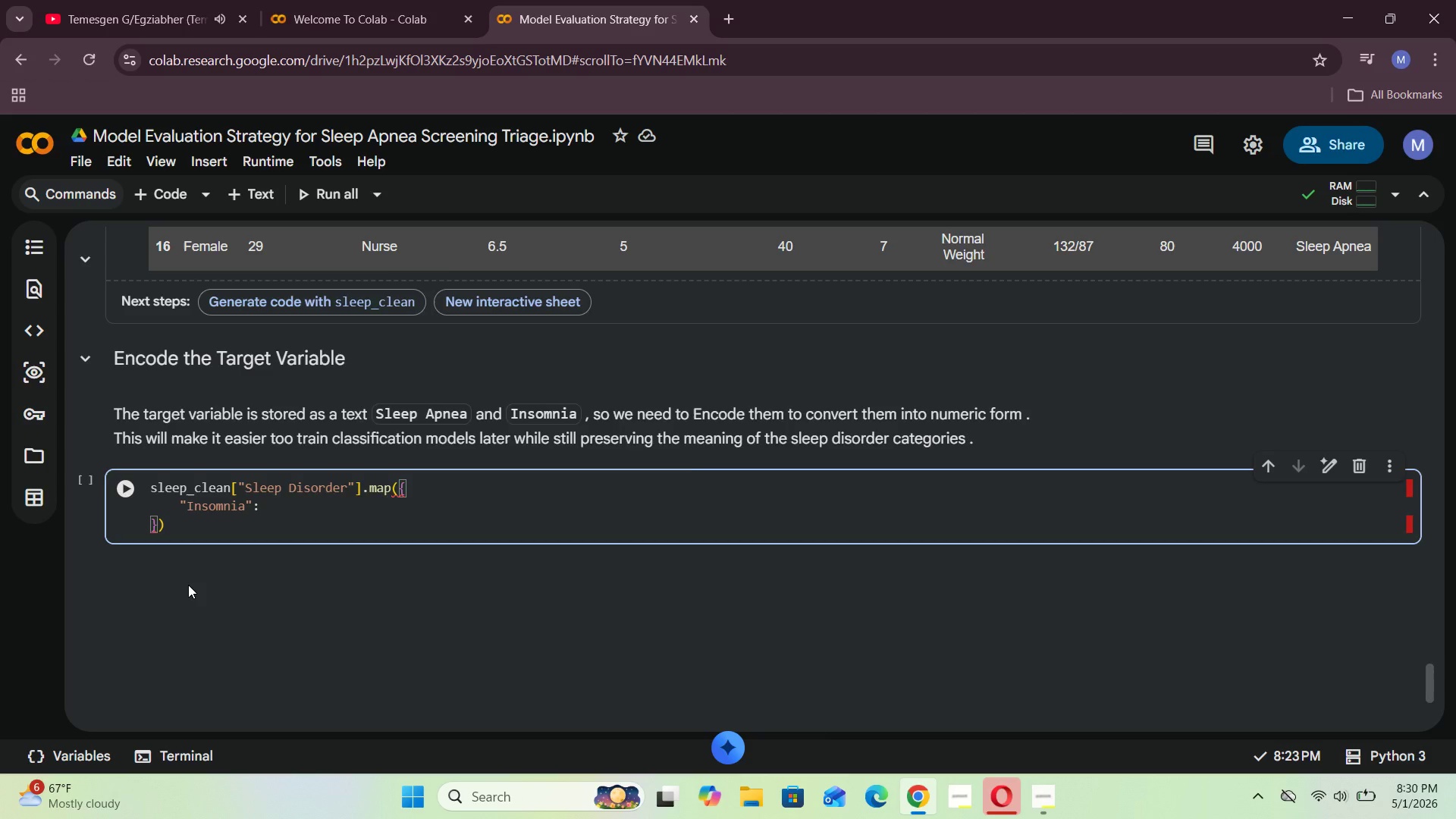 
key(0)
 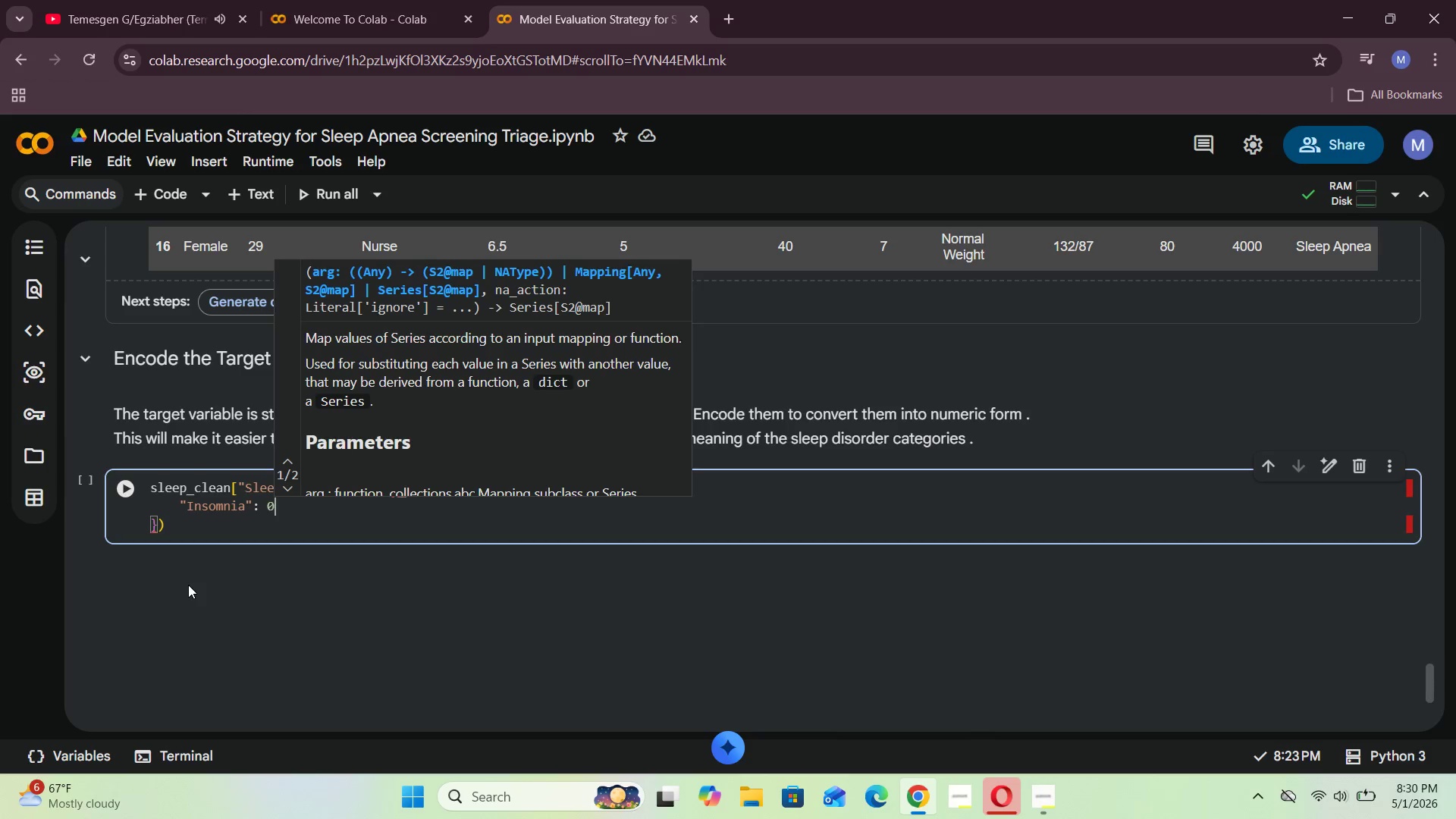 
key(Space)
 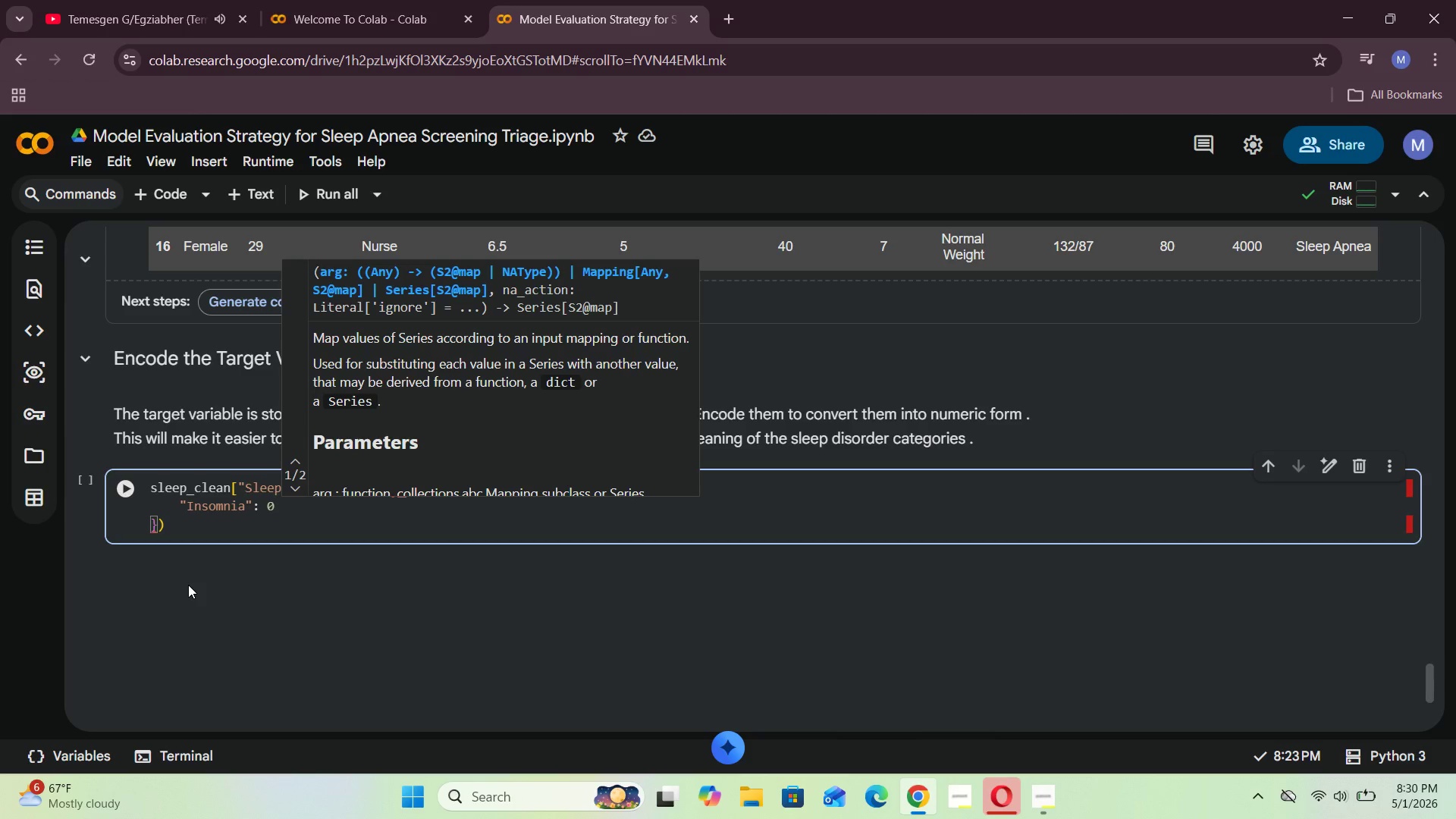 
key(Backspace)
 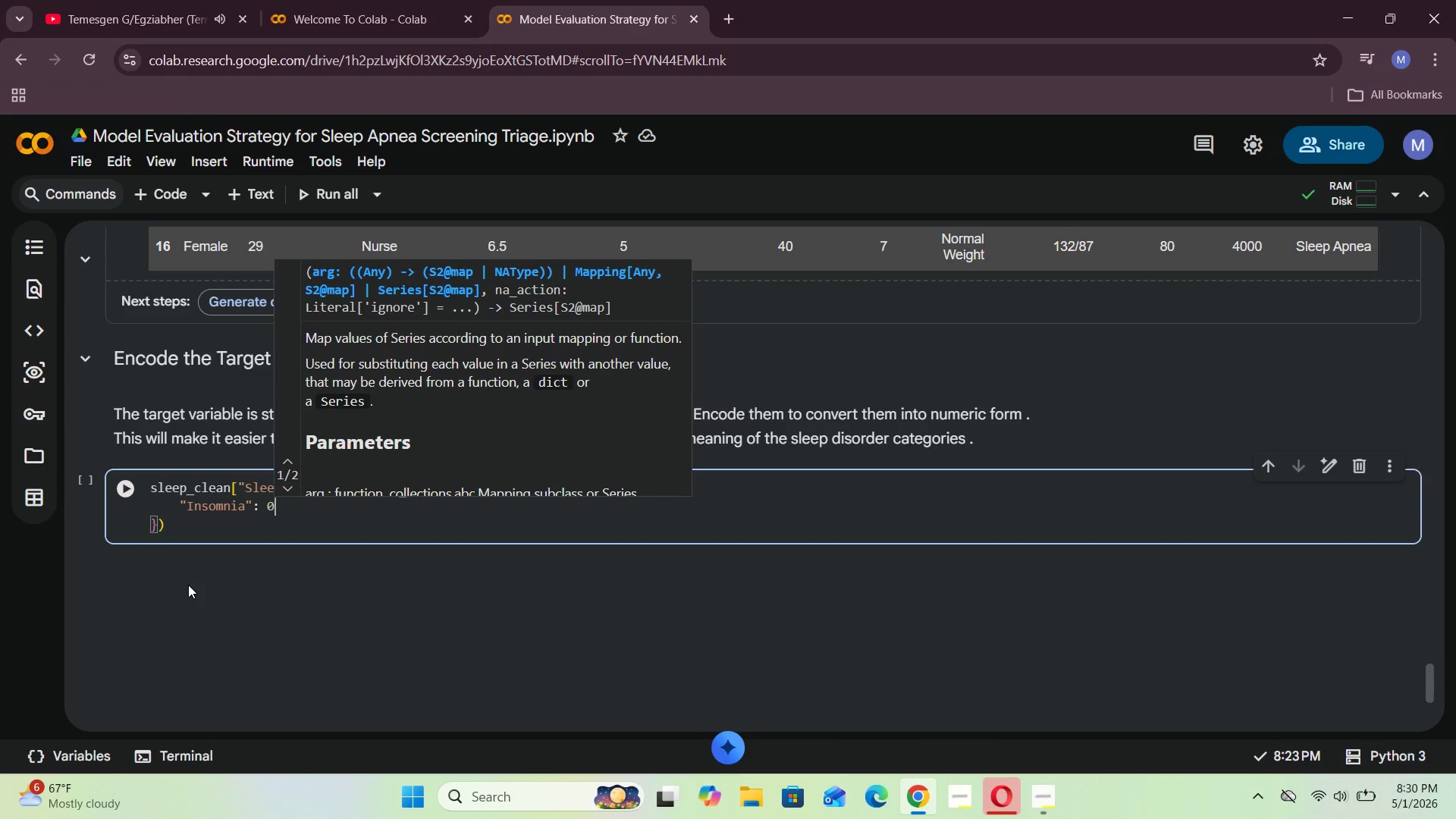 
key(Comma)
 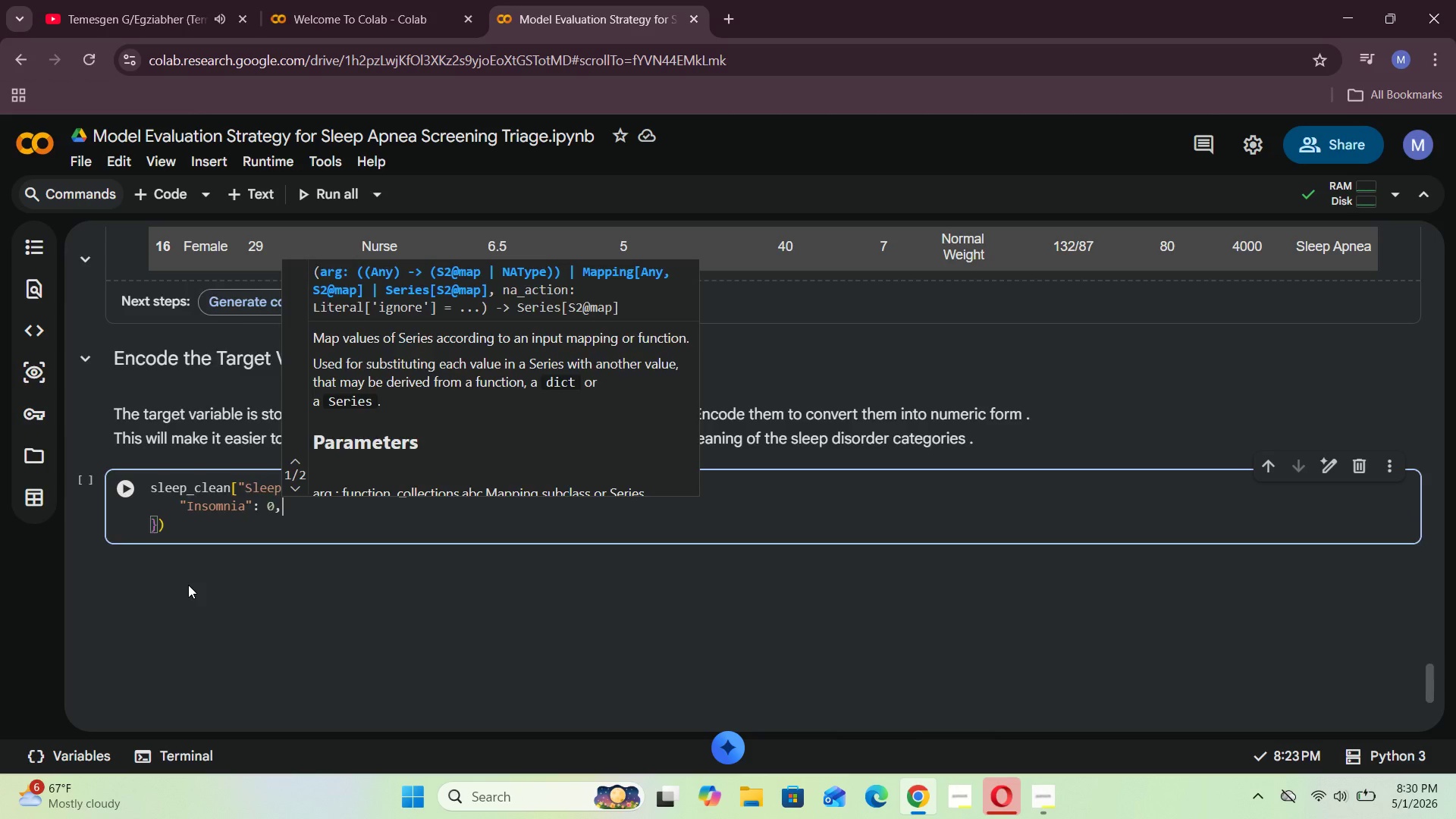 
key(Enter)
 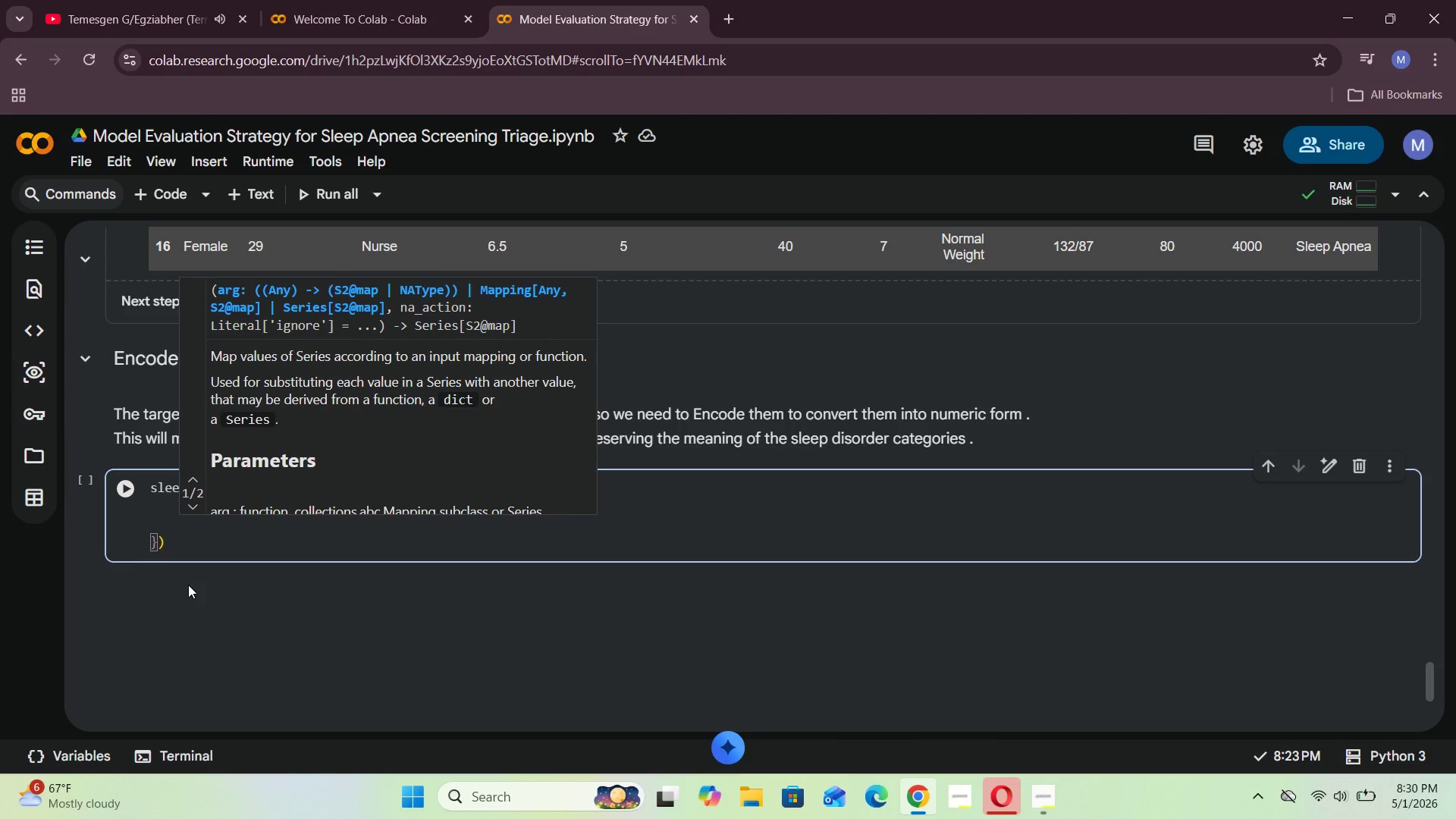 
type("Sleep Apnea)
 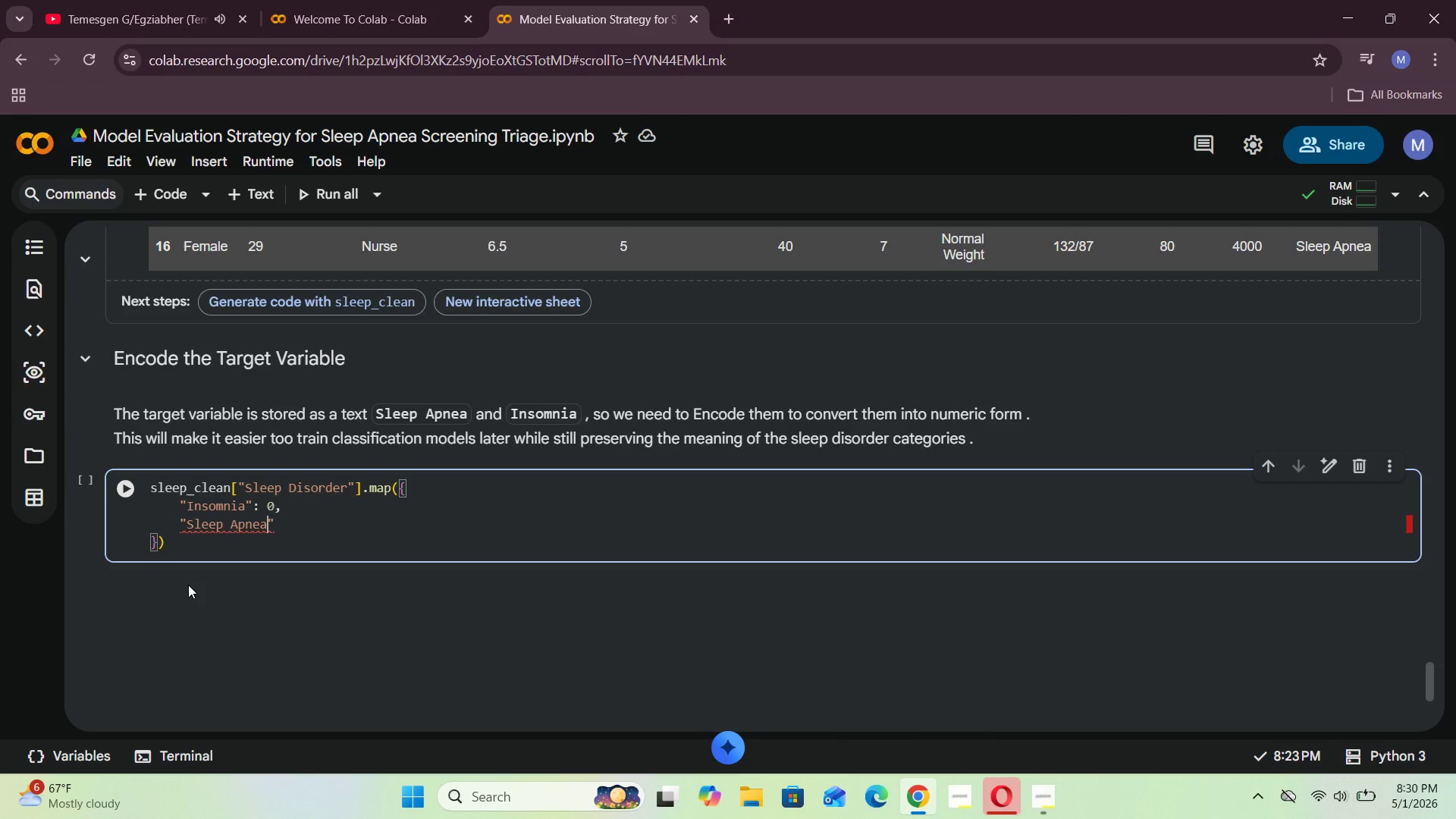 
key(ArrowRight)
 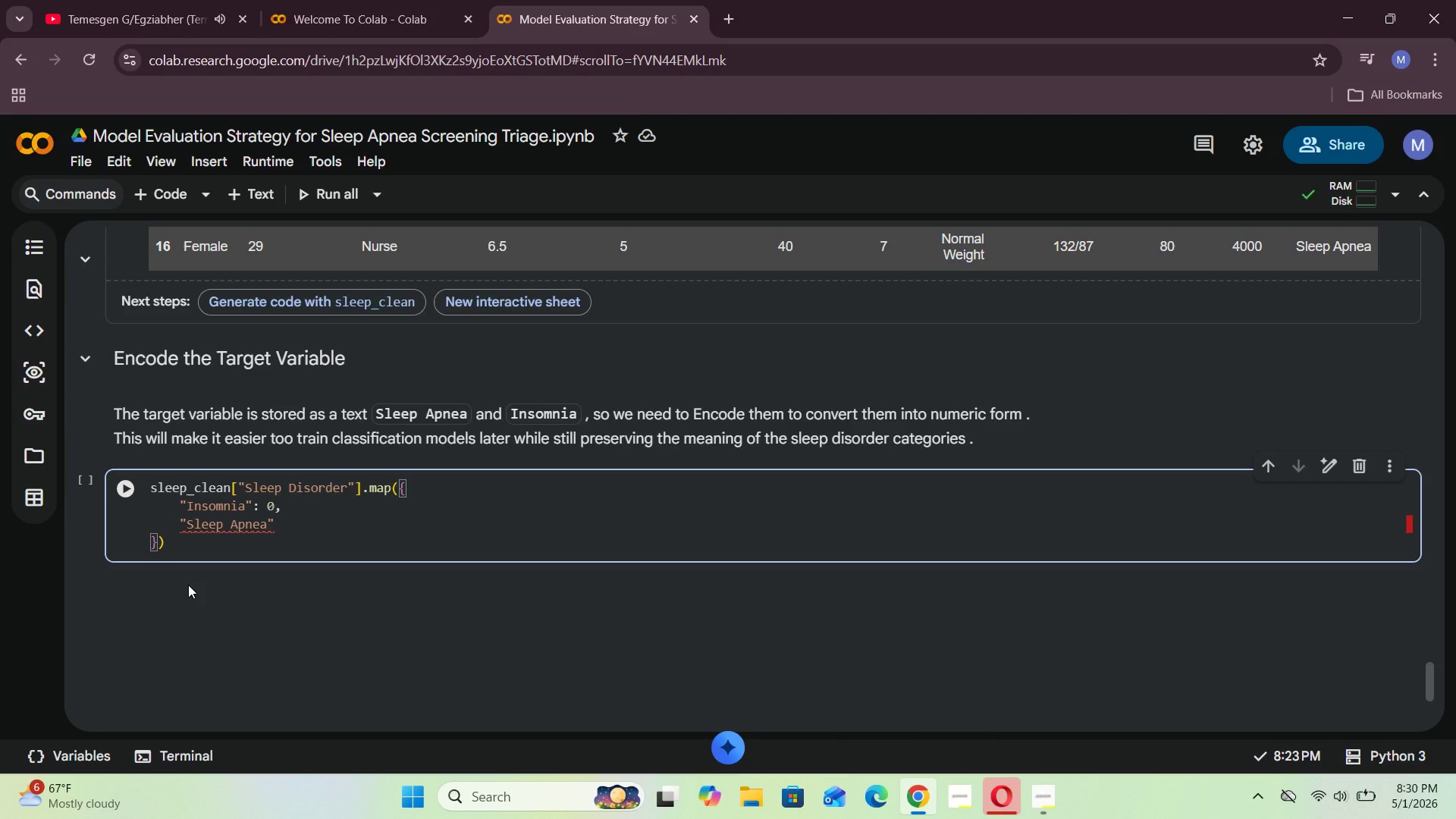 
key(Shift+Semicolon)
 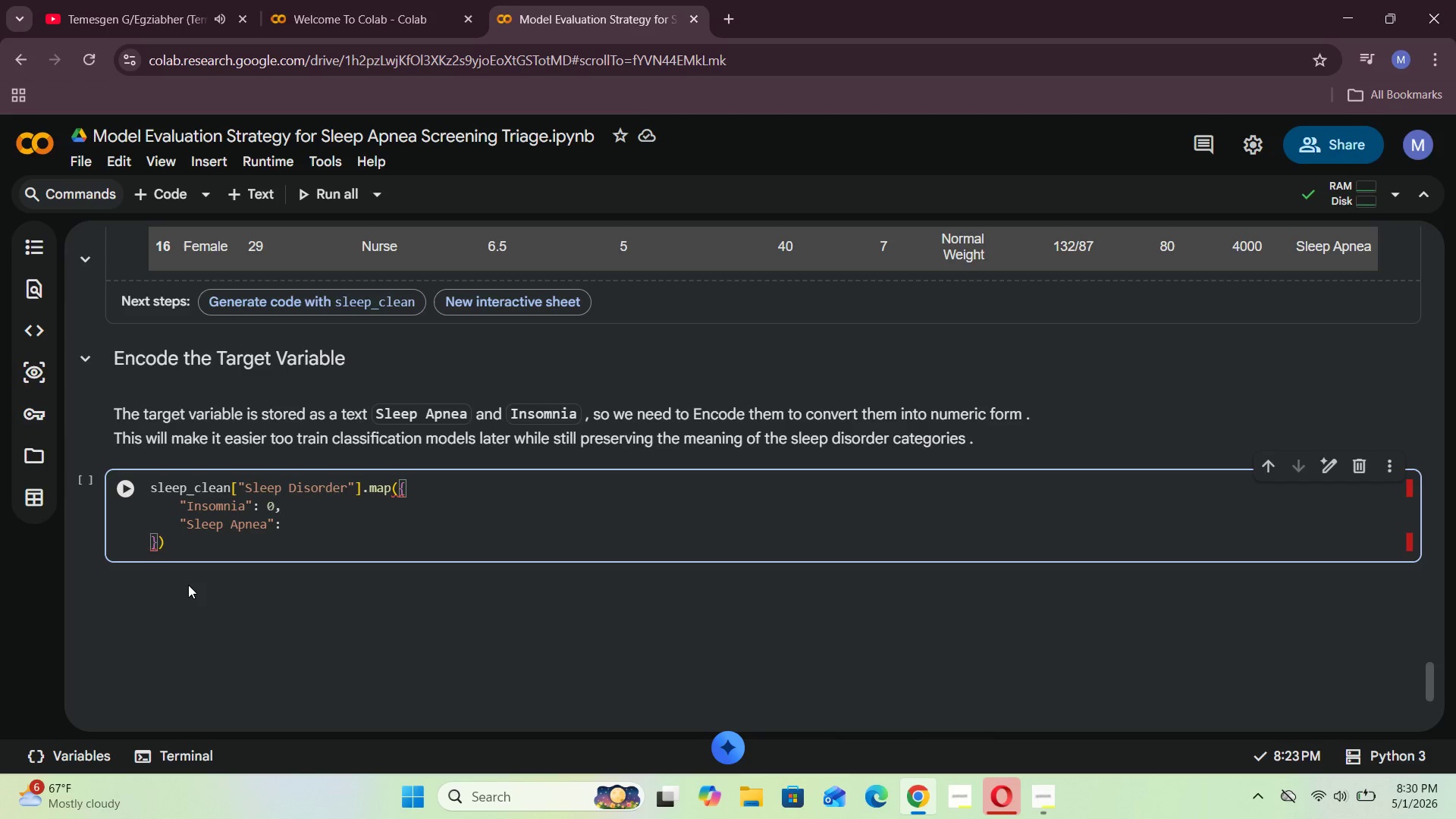 
key(Space)
 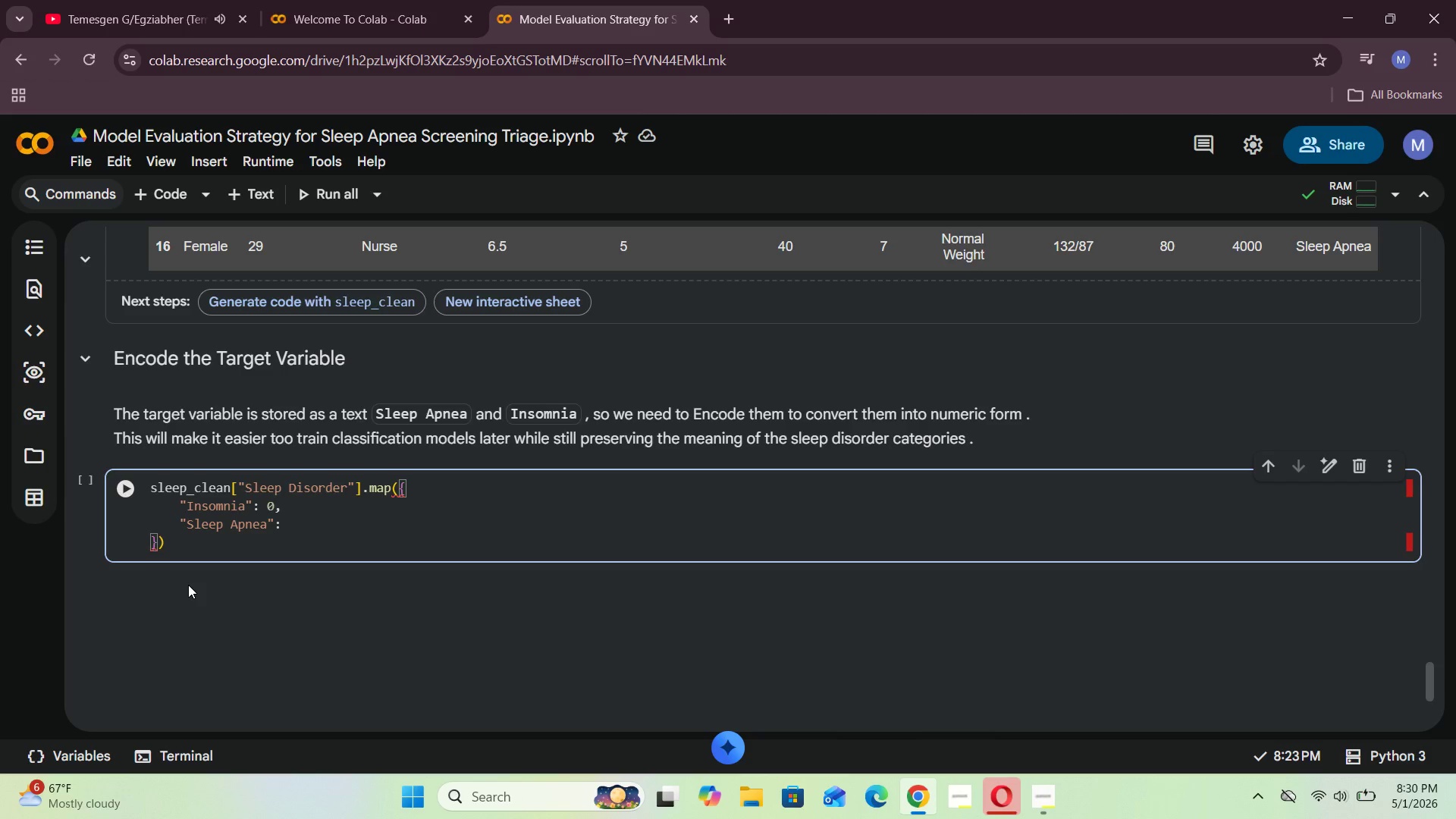 
key(1)
 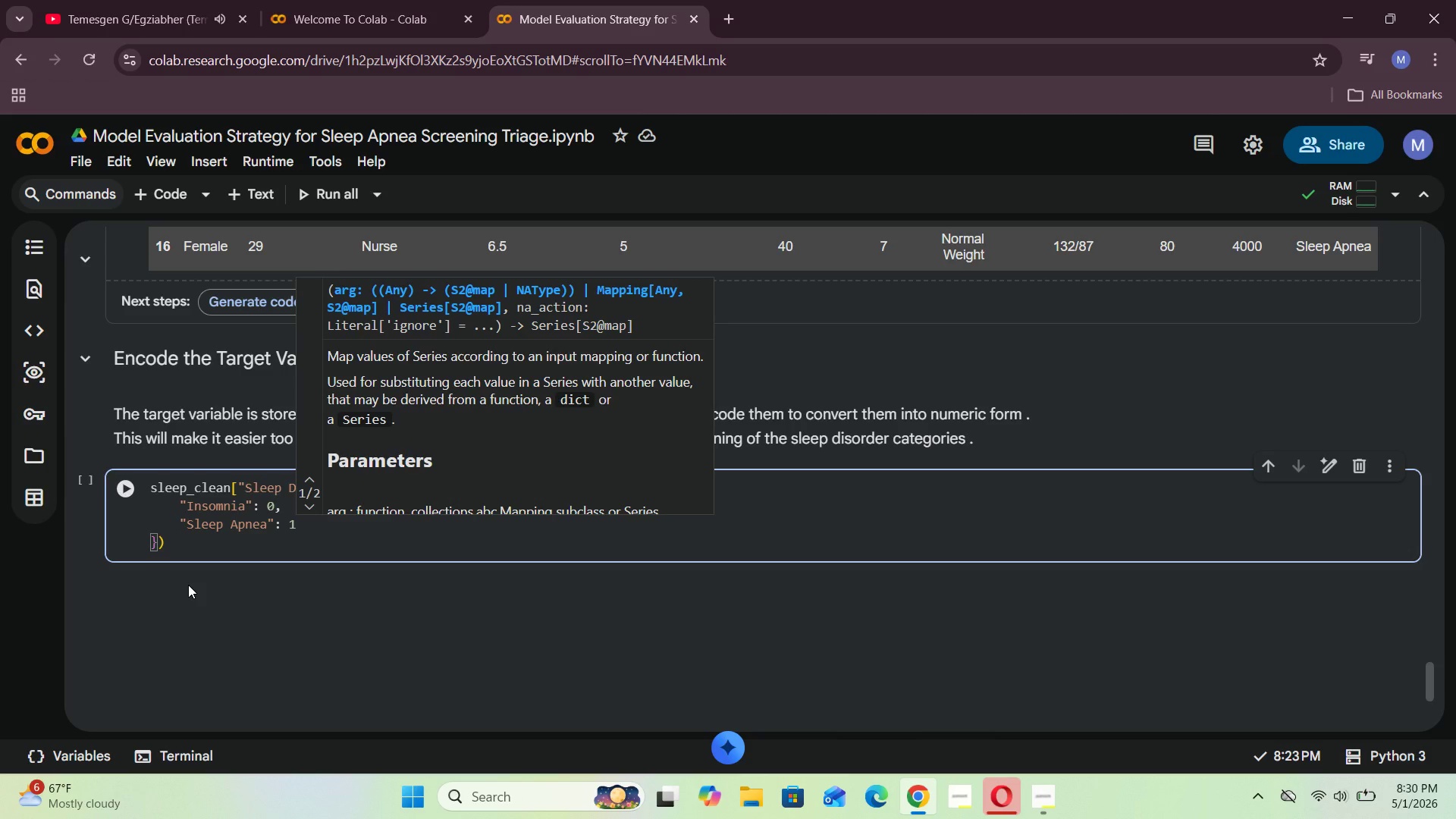 
key(ArrowDown)
 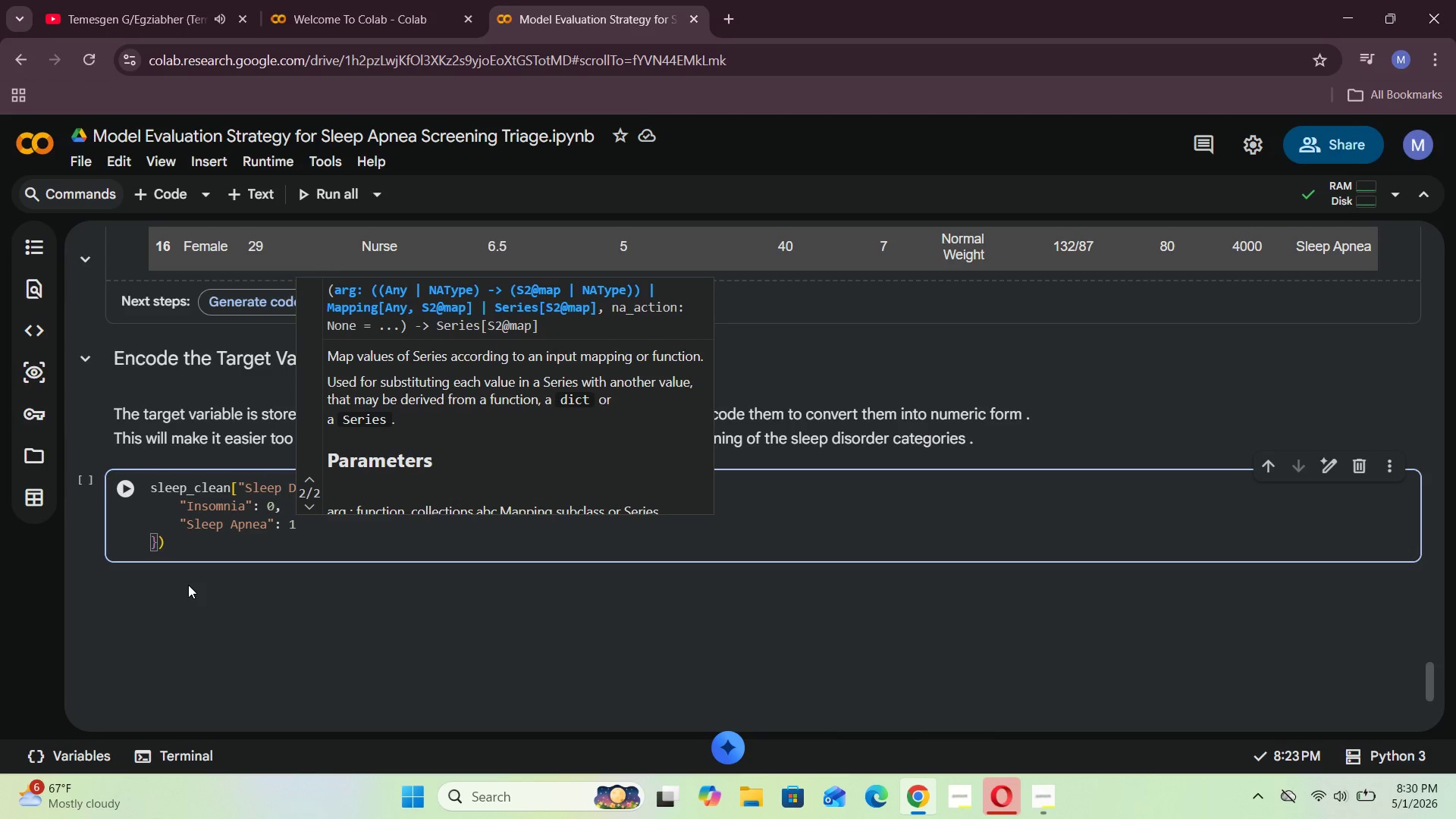 
key(ArrowDown)
 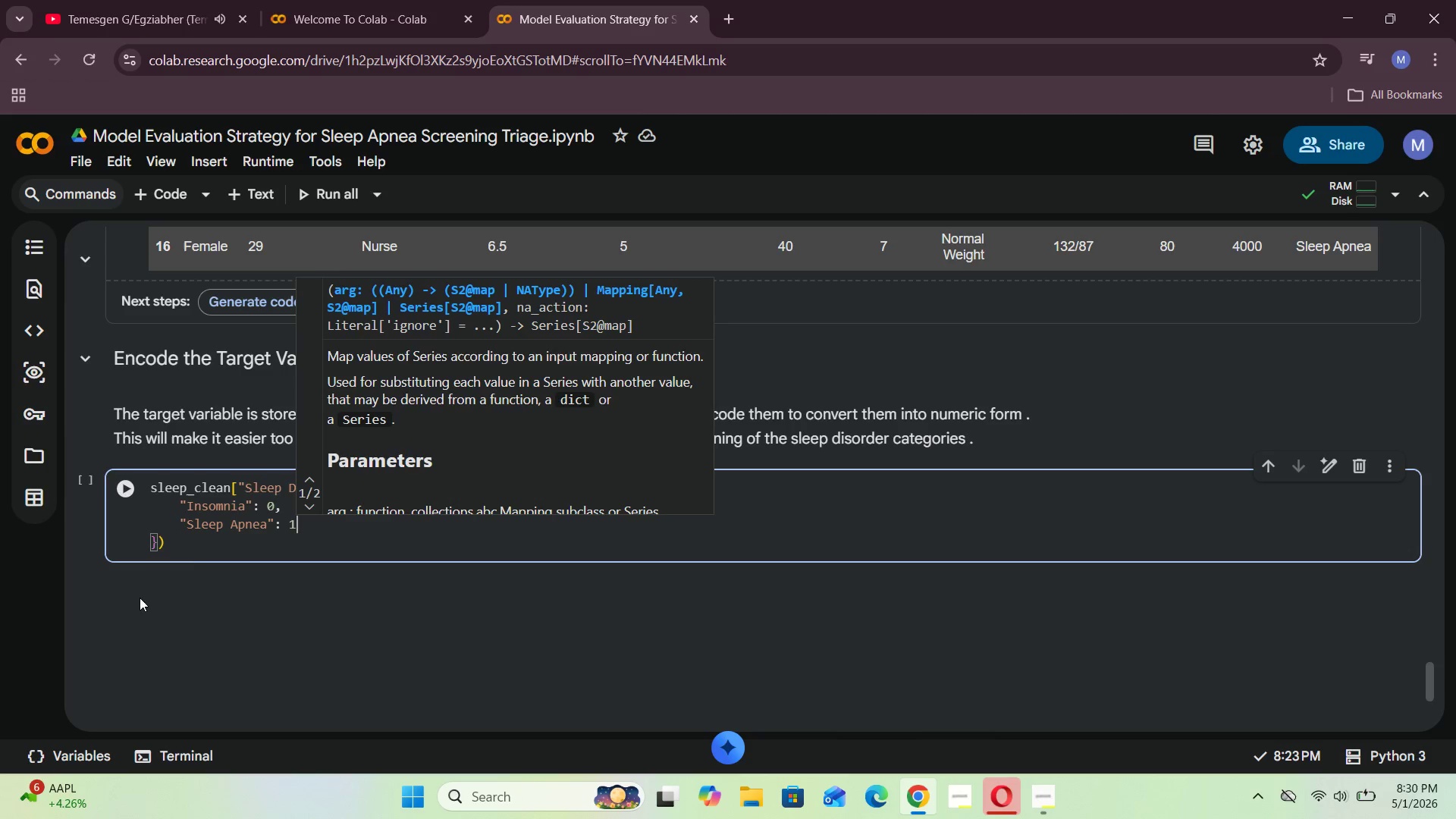 
left_click([195, 544])
 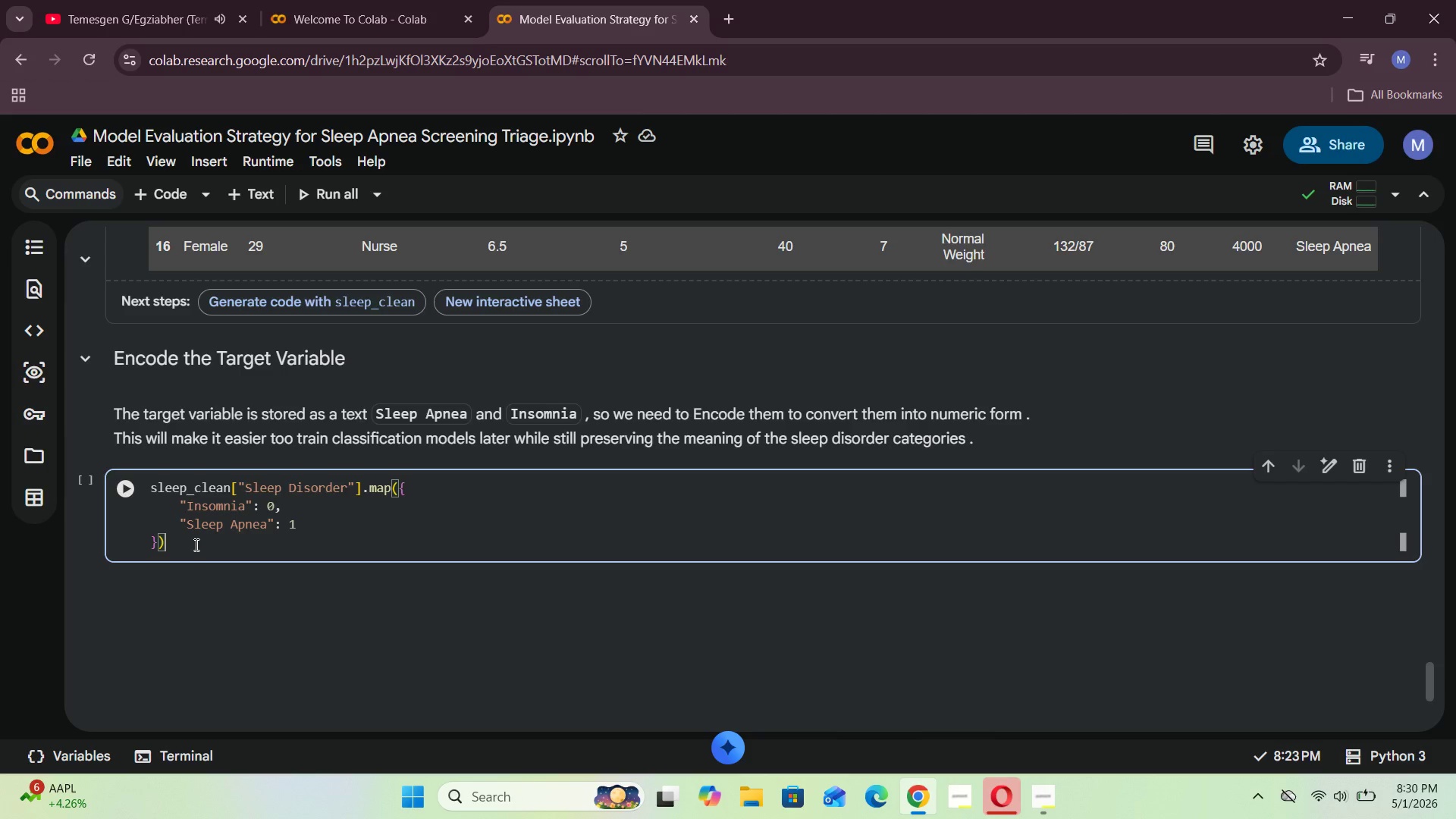 
key(Shift+Enter)
 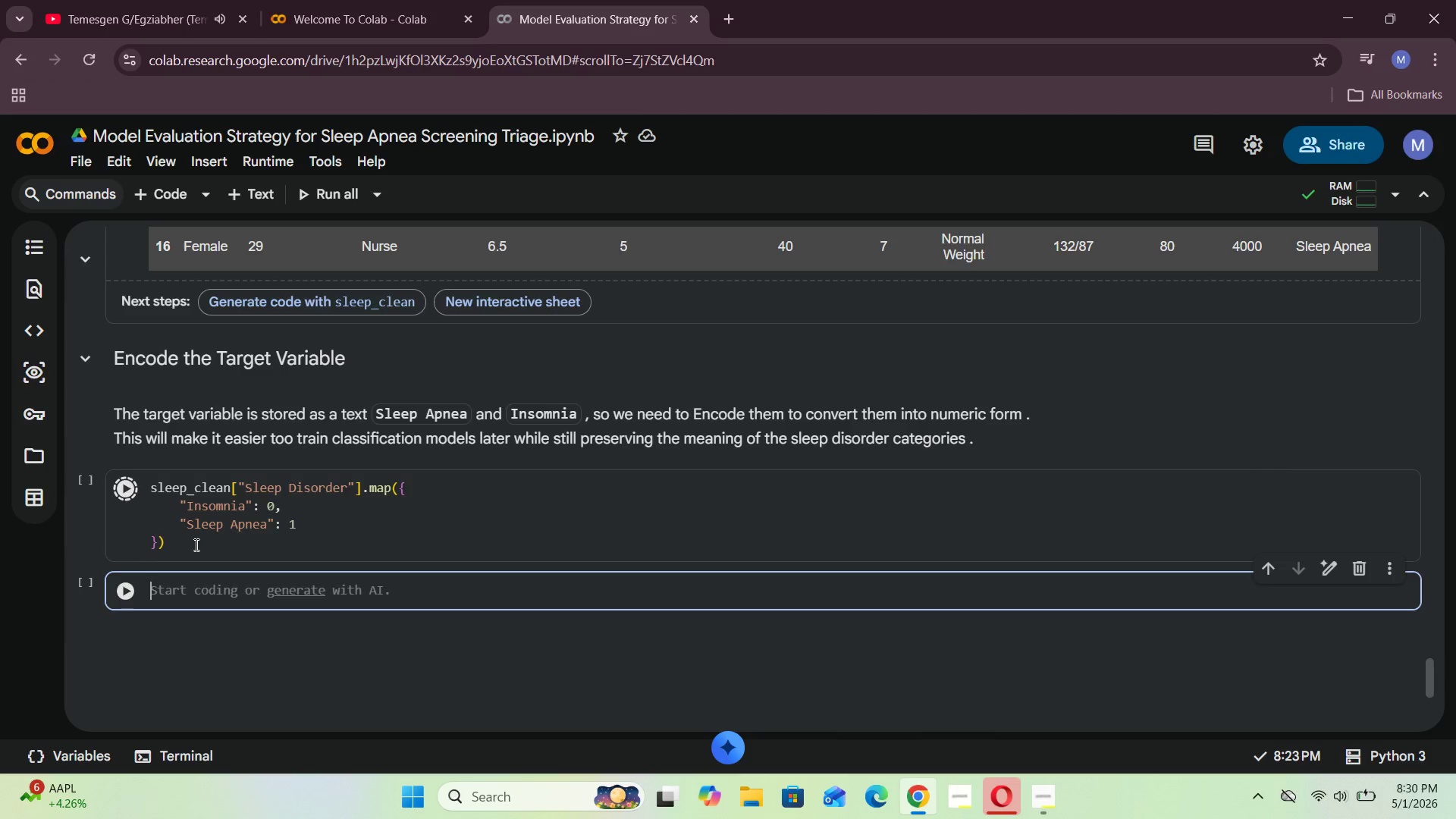 
key(Shift+ShiftRight)
 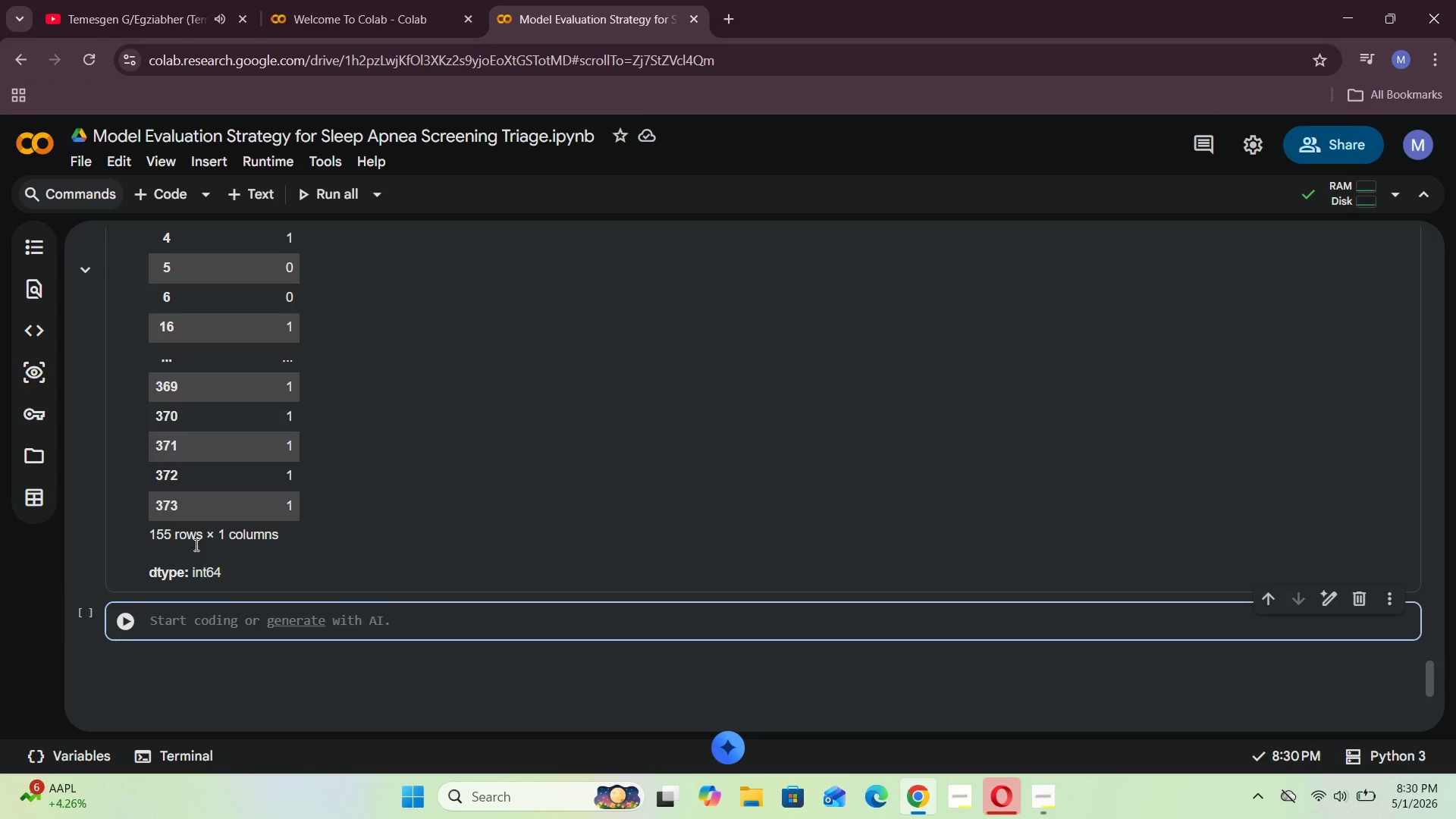 
wait(35.91)
 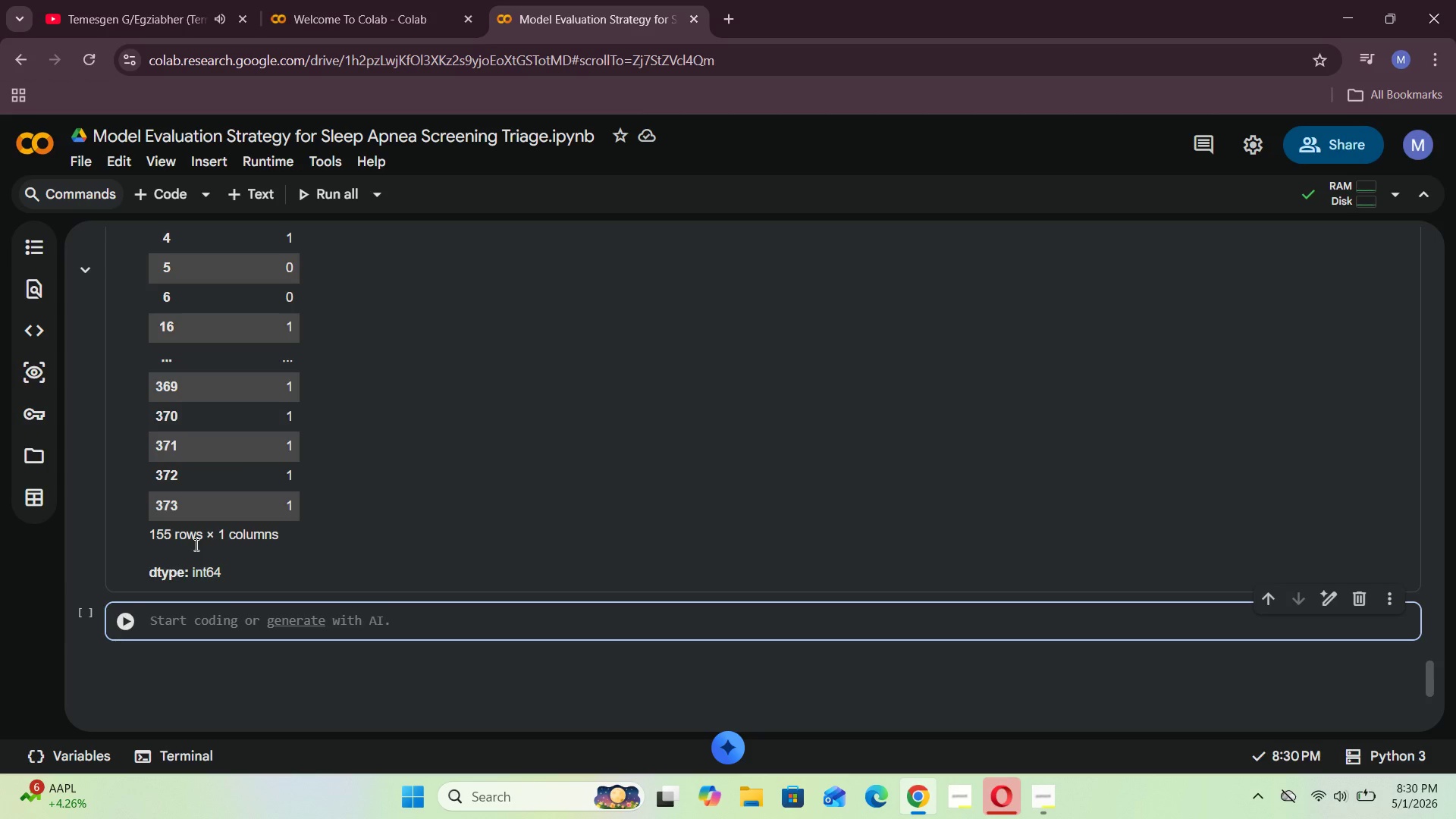 
left_click([197, 620])
 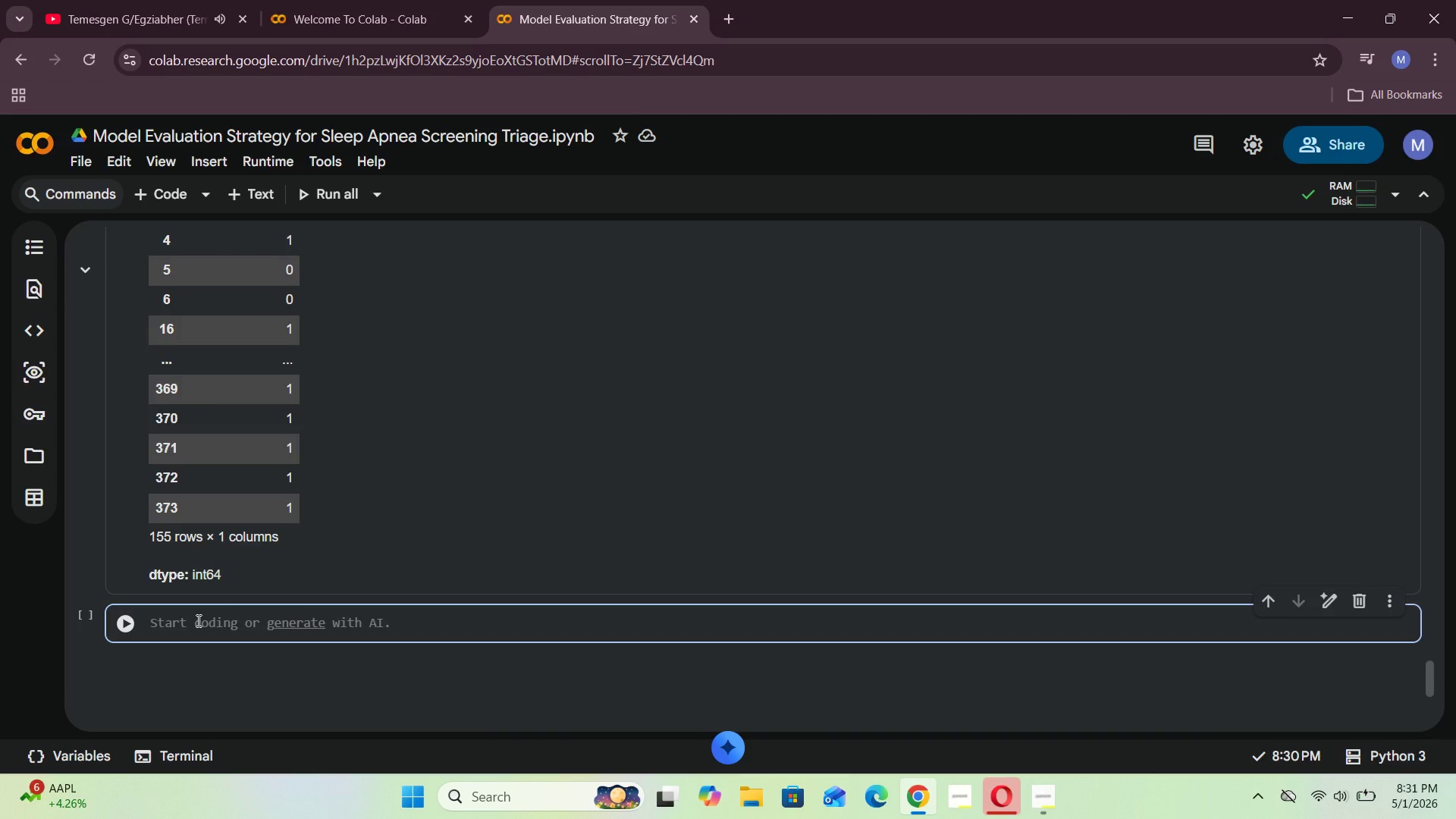 
type(sleep_clean)
 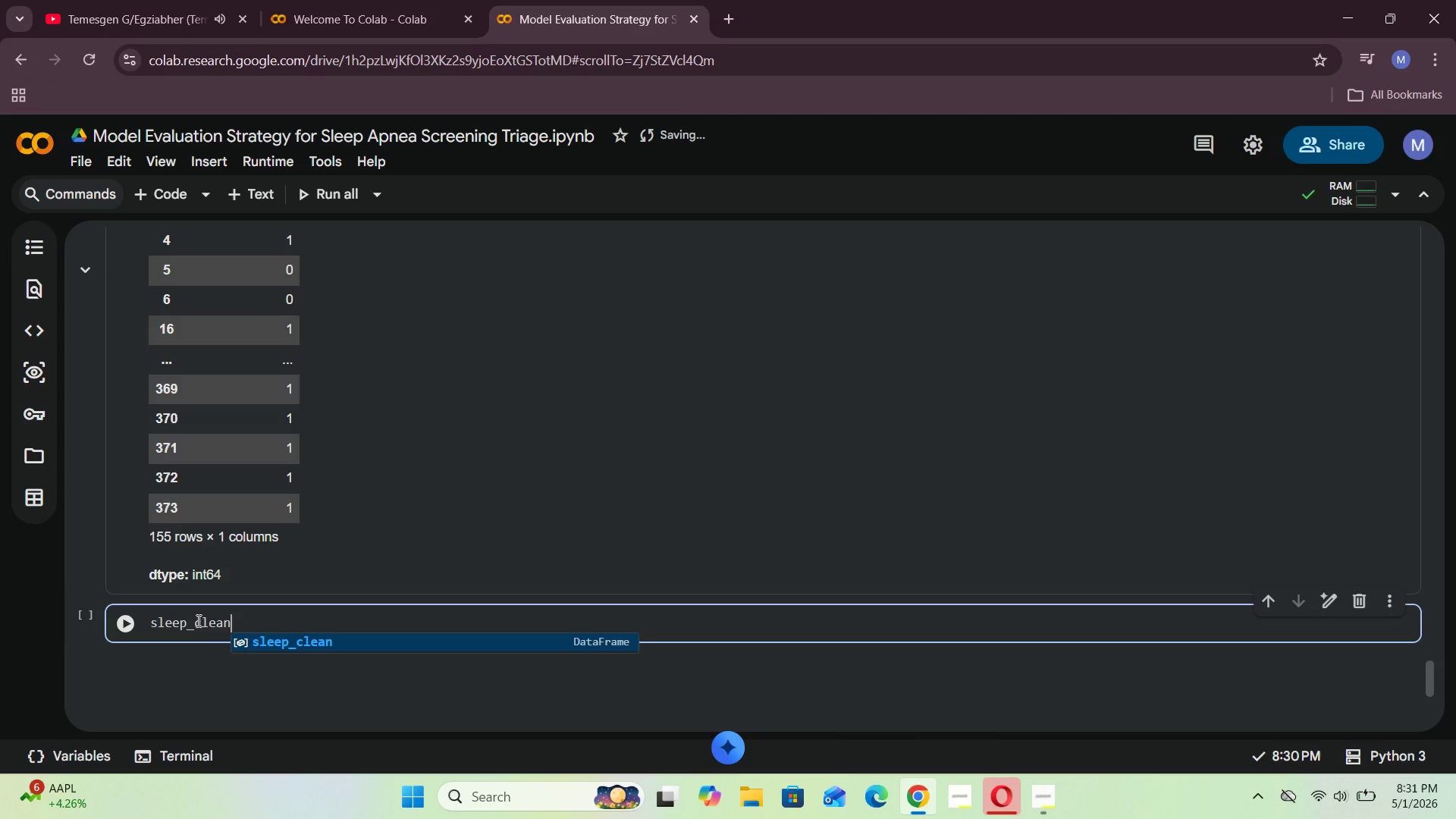 
wait(9.41)
 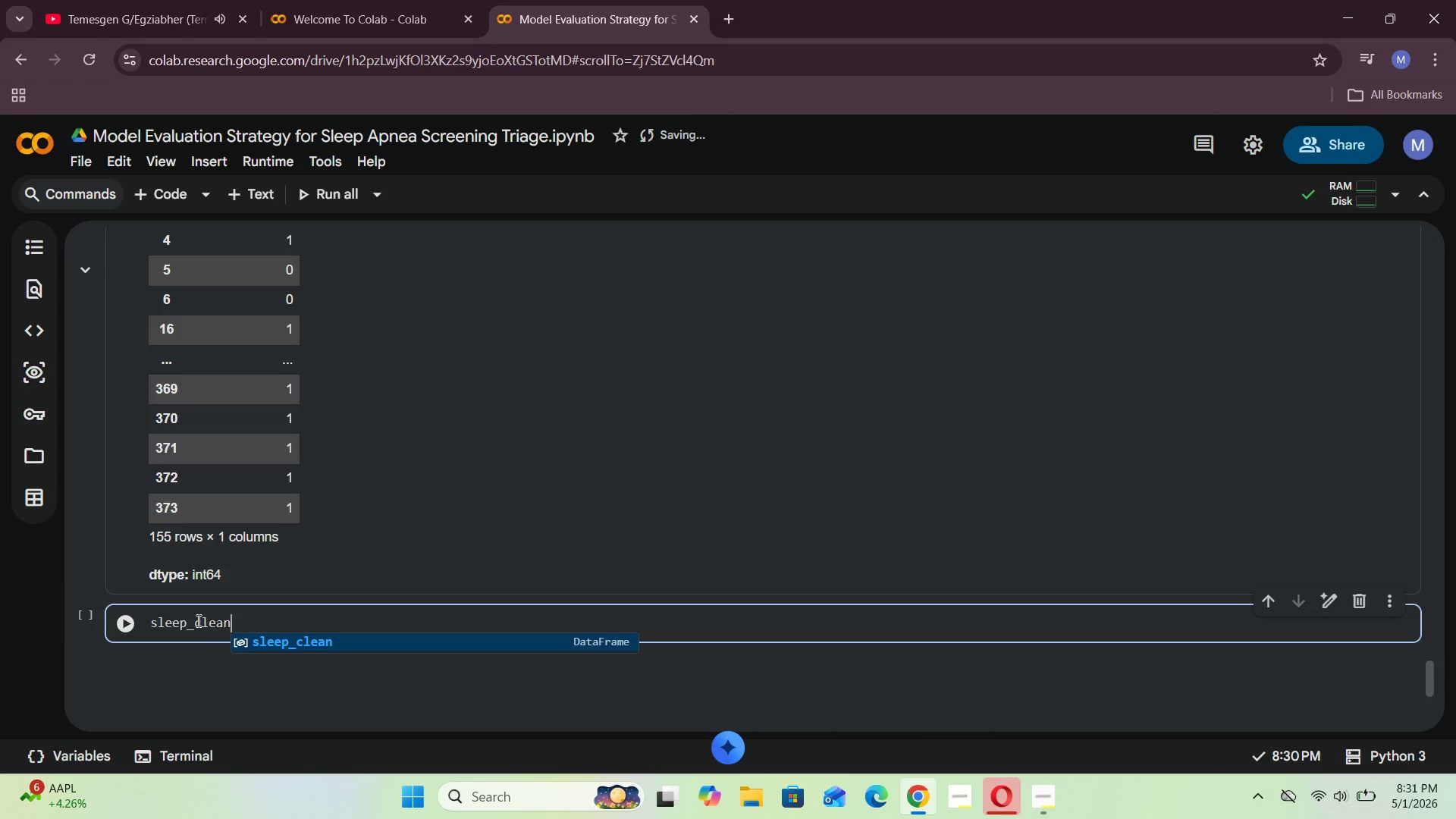 
type(["Sleep Dis)
 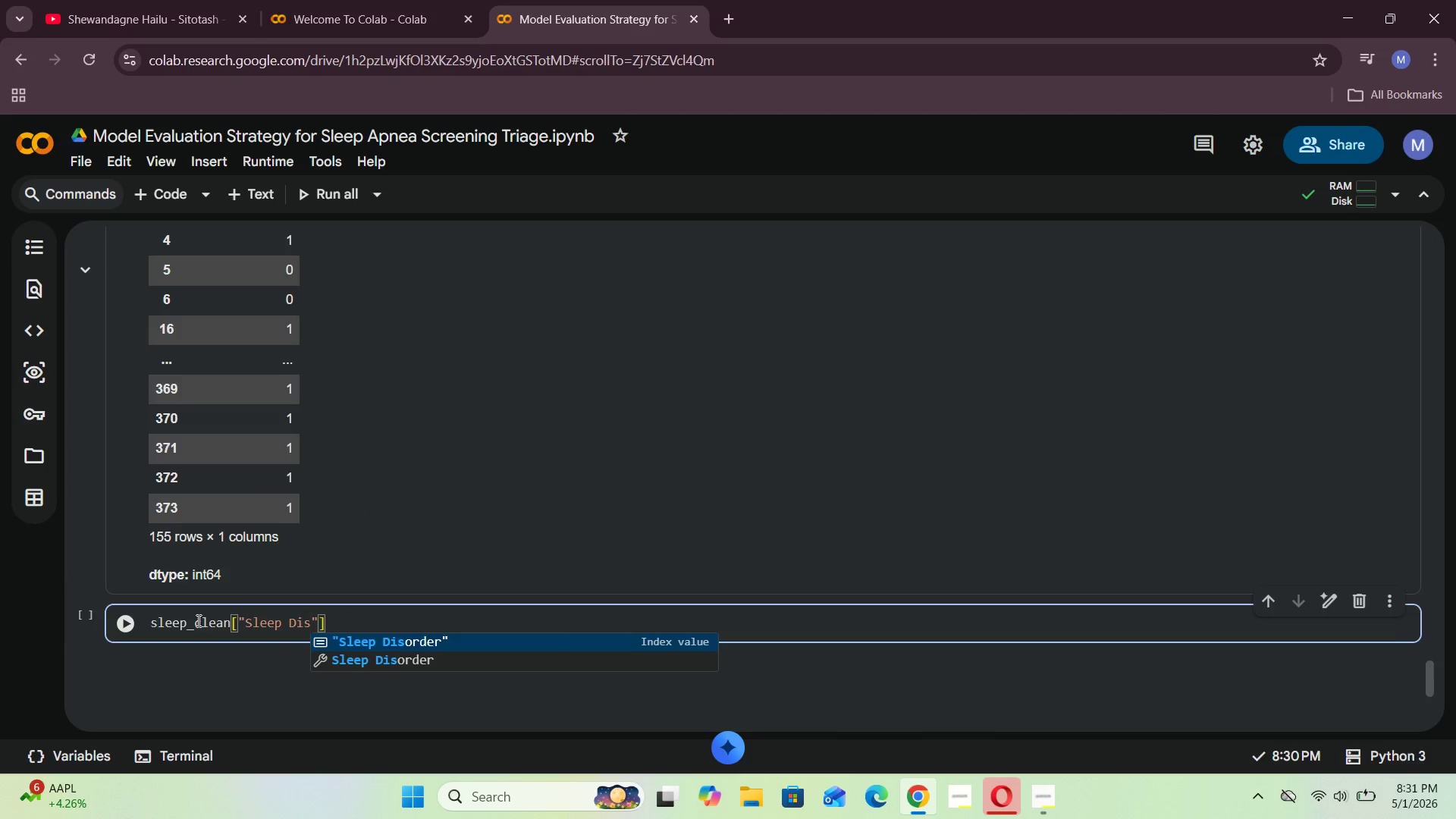 
wait(5.41)
 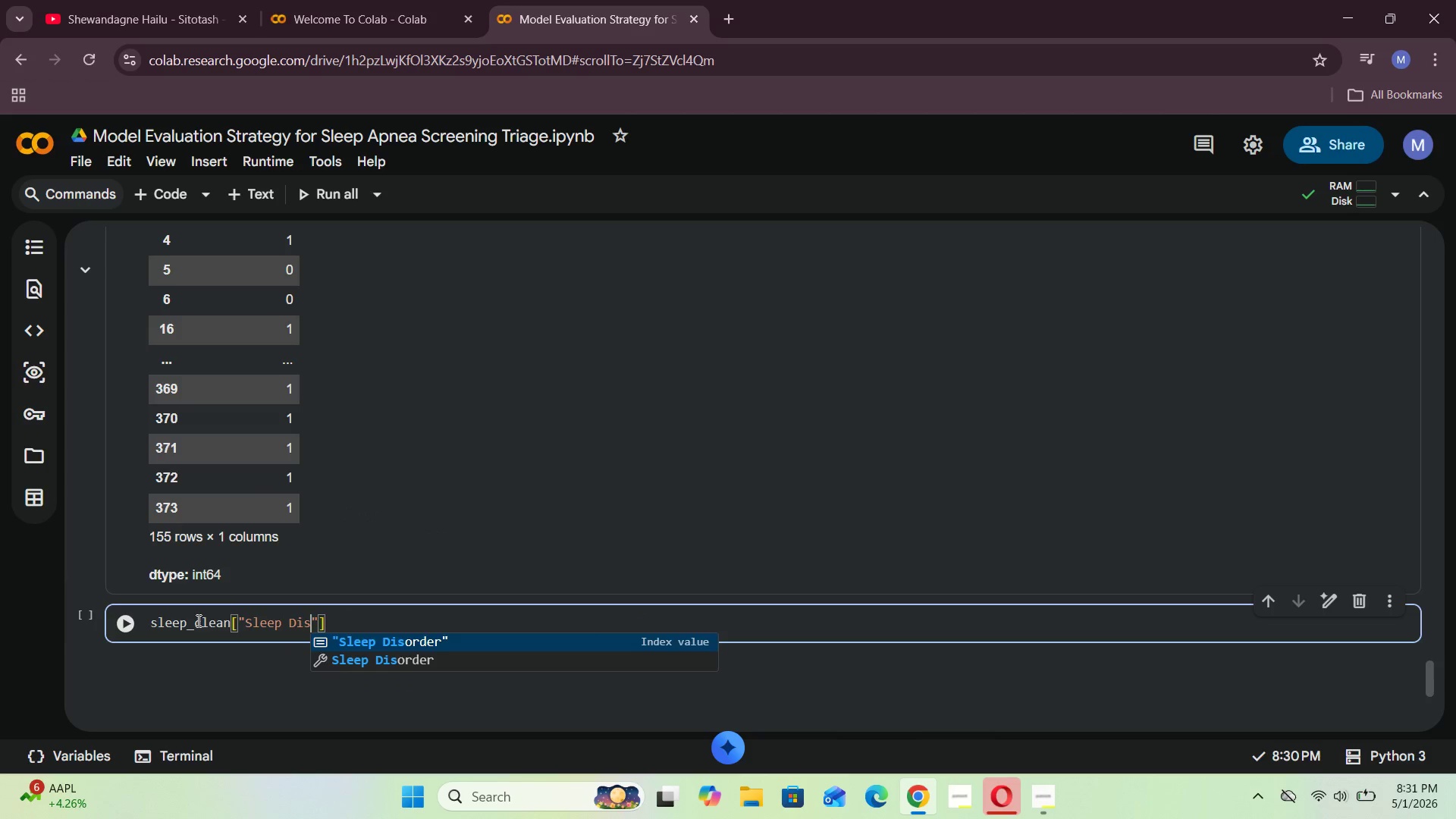 
left_click([152, 489])
 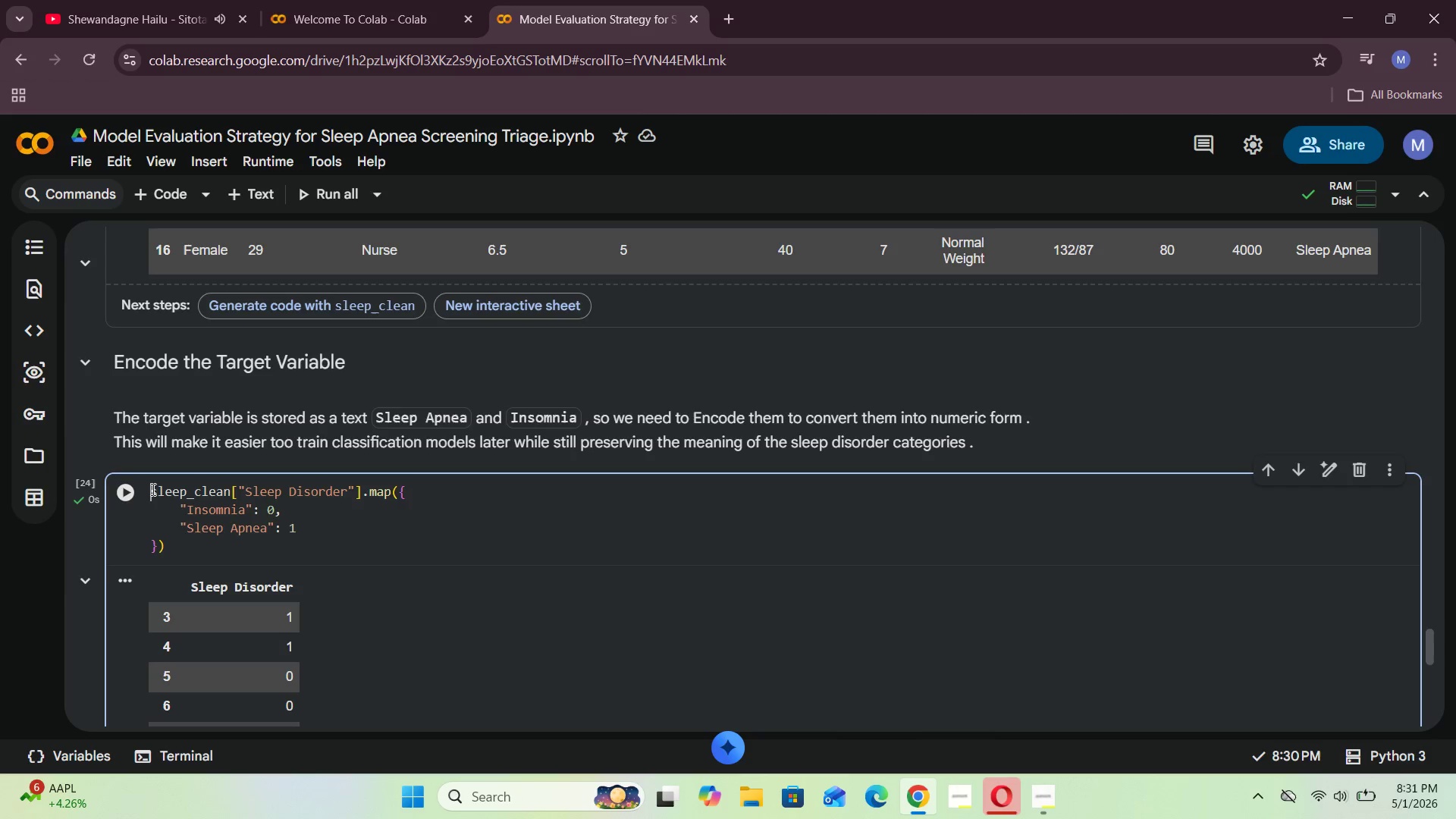 
wait(31.03)
 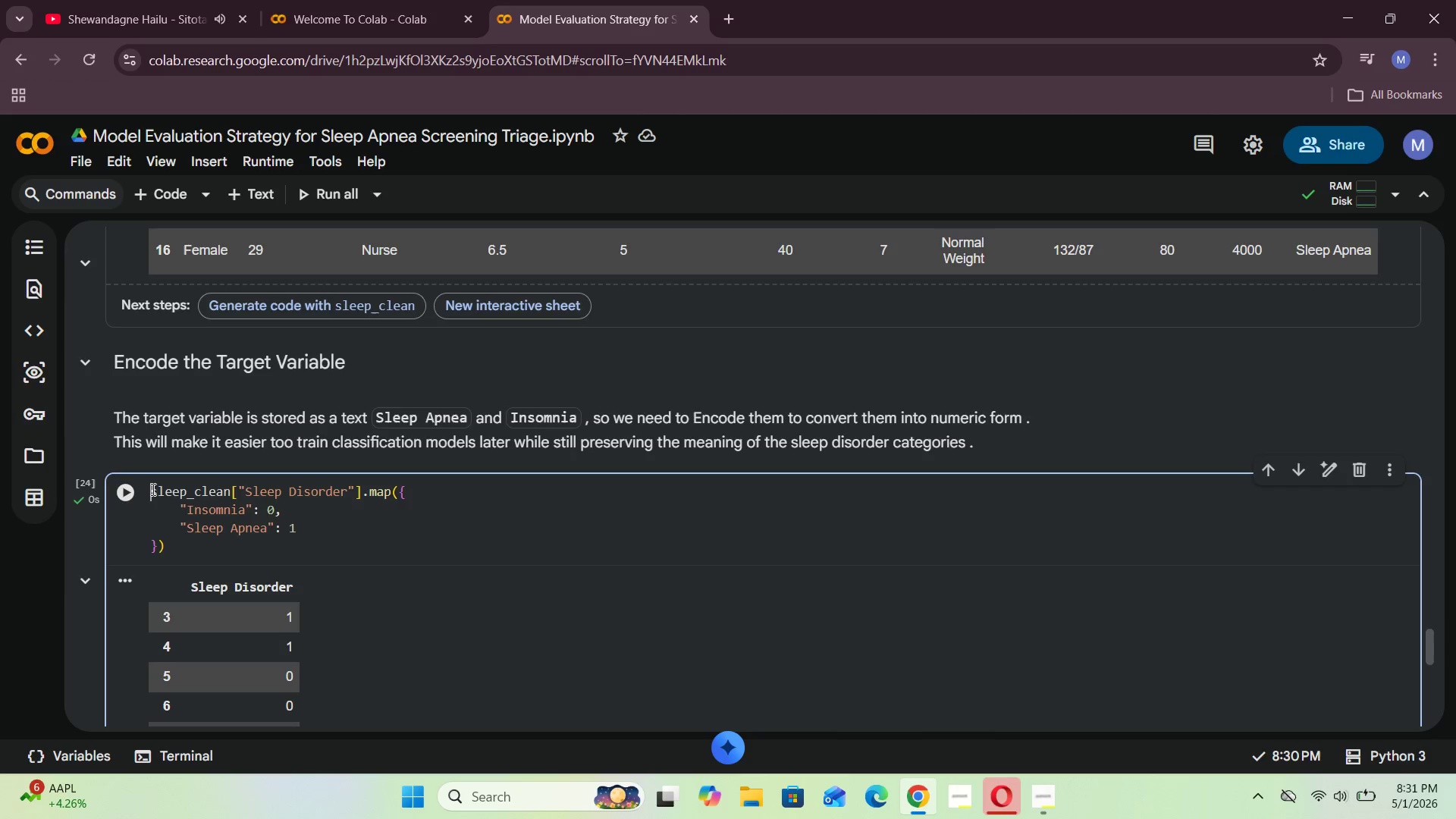 
type(sleep_clean[] = )